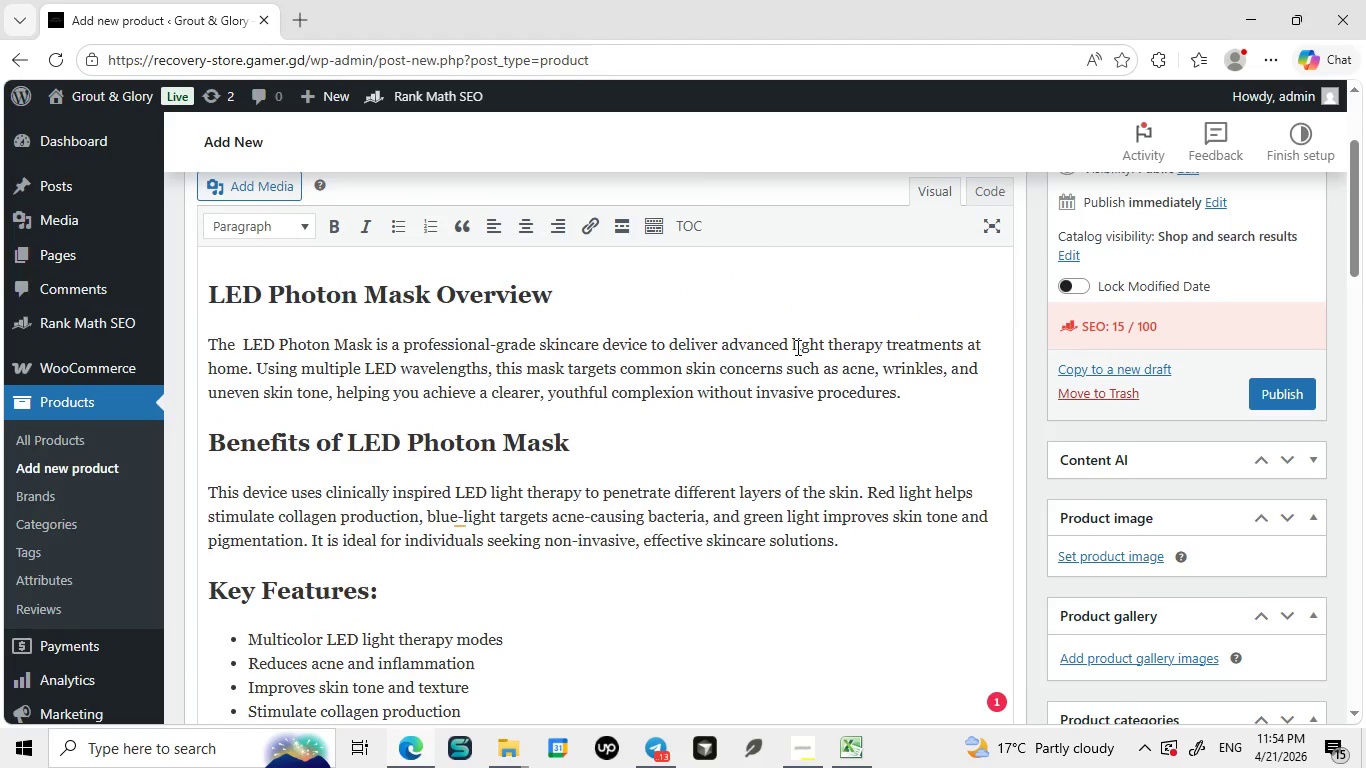 
wait(7.66)
 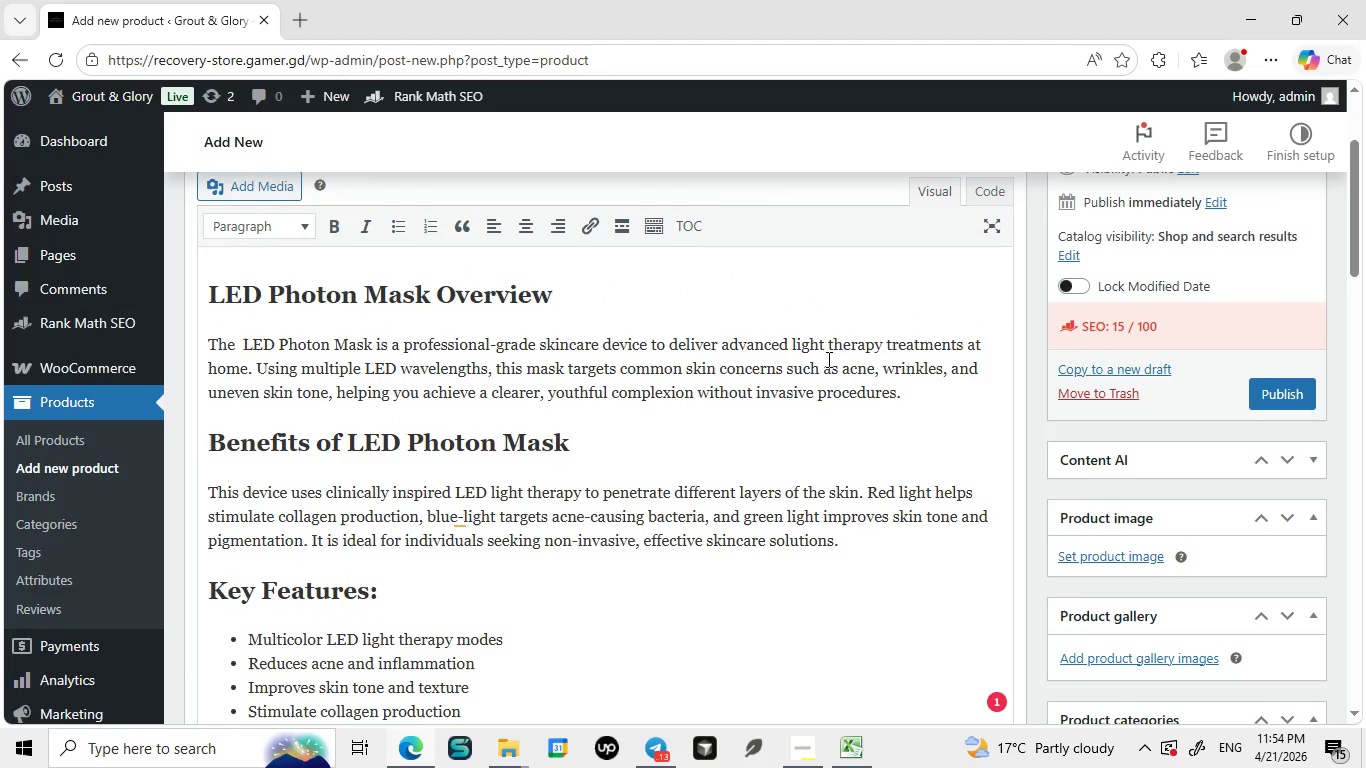 
left_click([792, 345])
 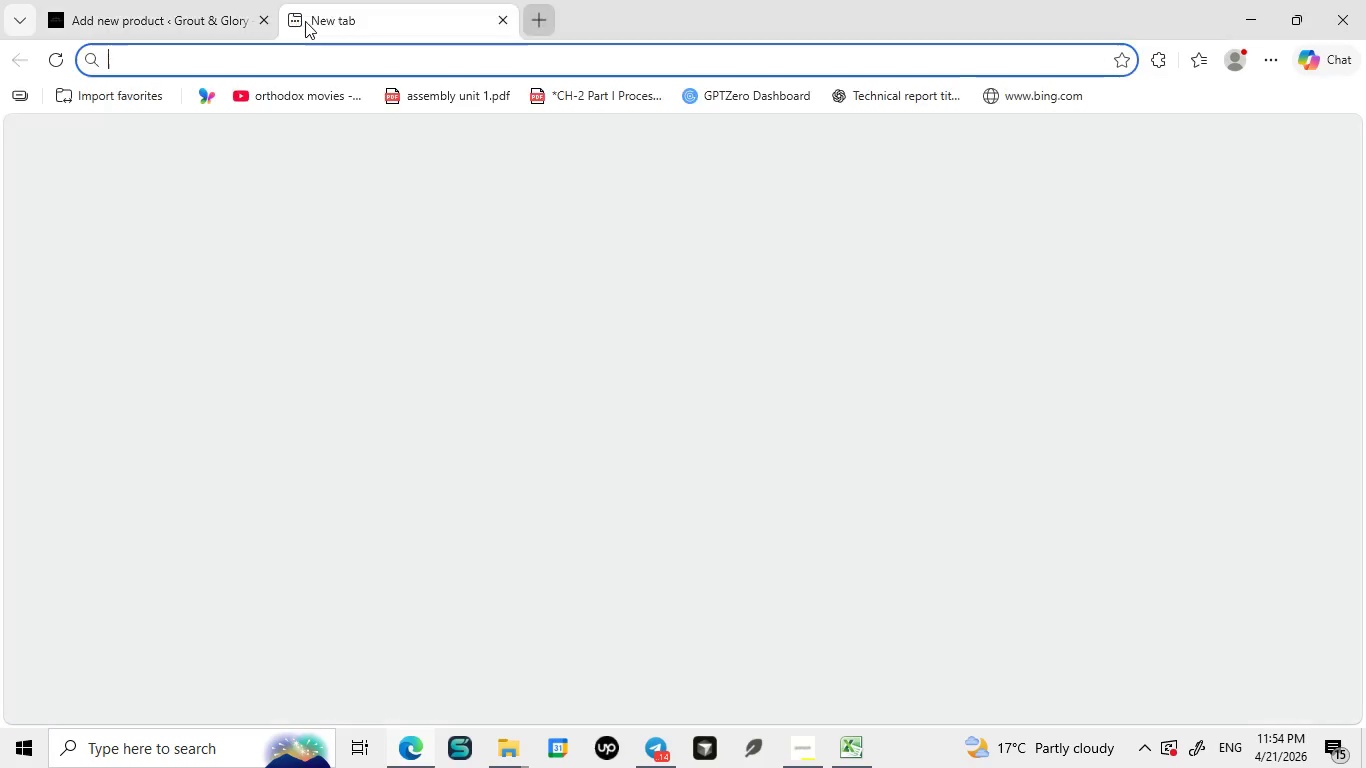 
left_click([305, 21])
 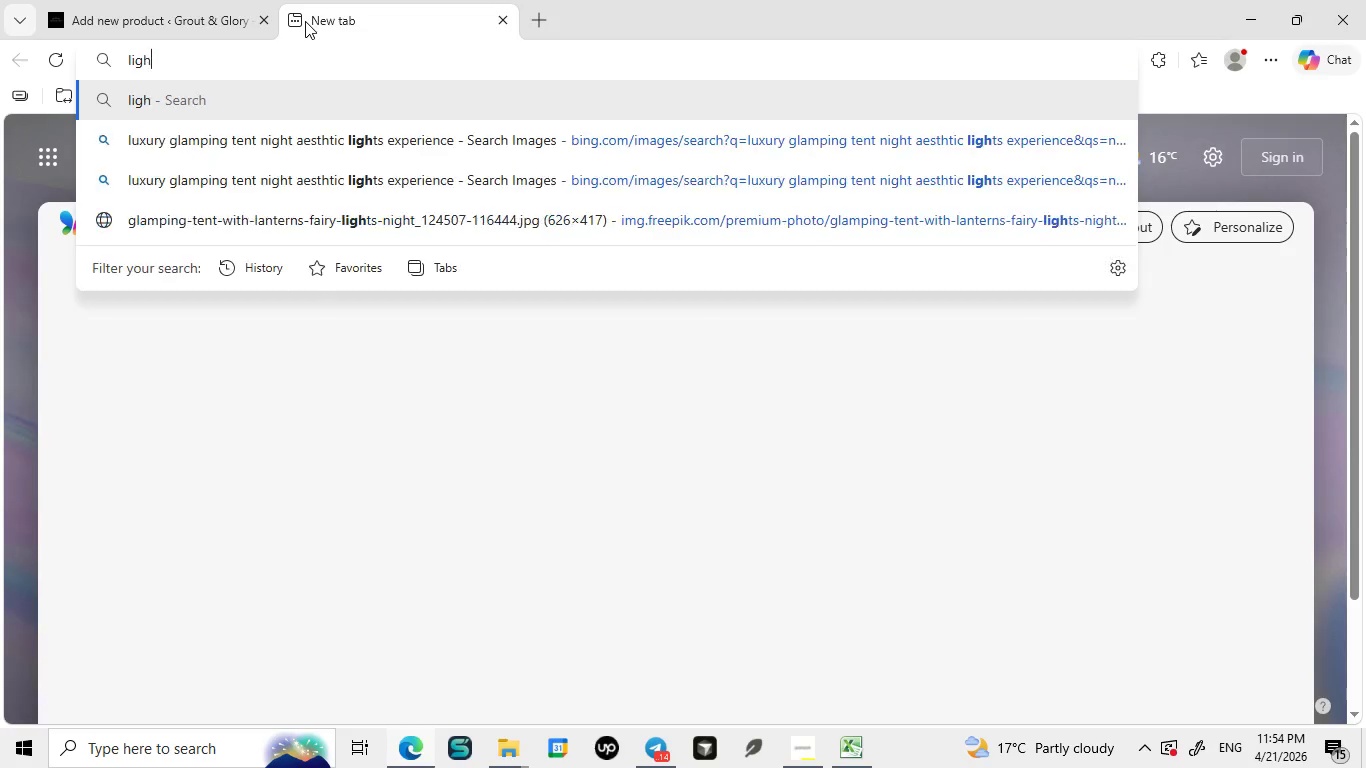 
type(light therapy treatments)
 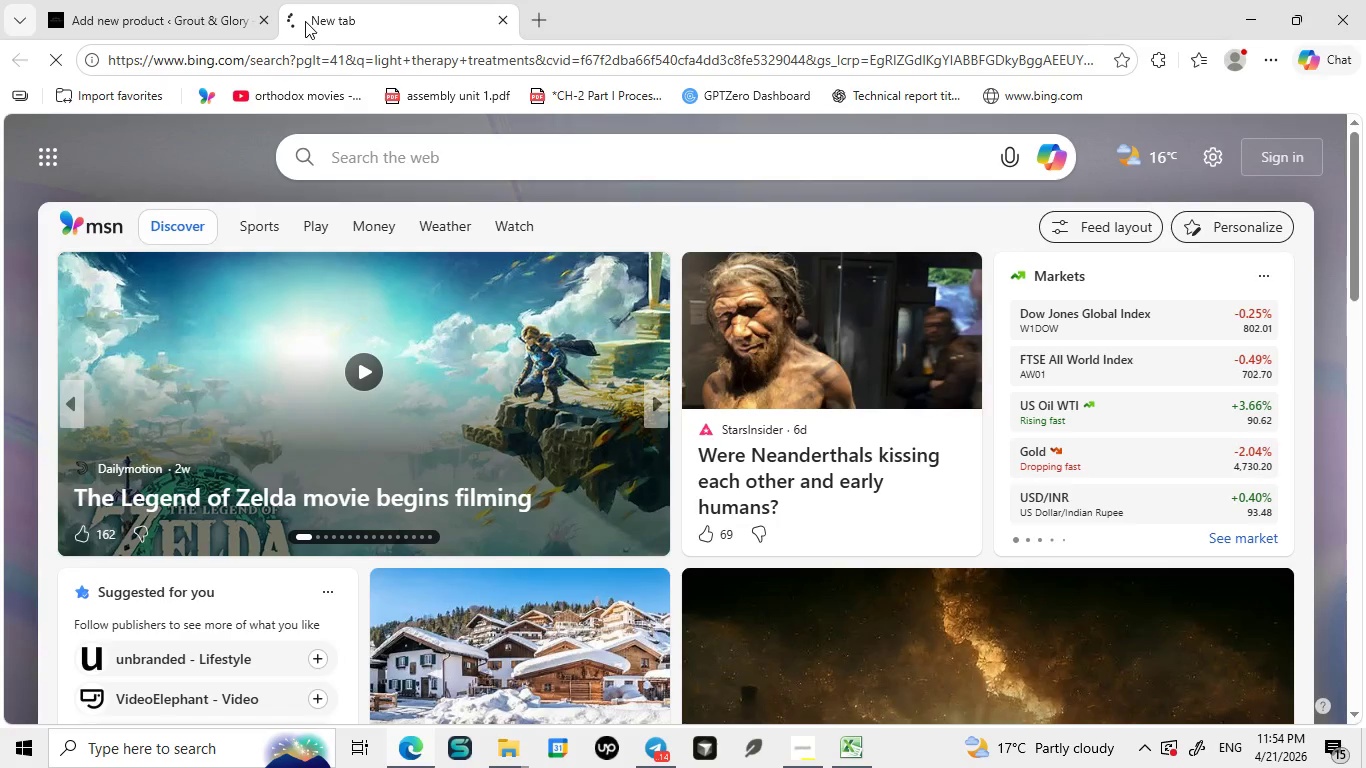 
key(Enter)
 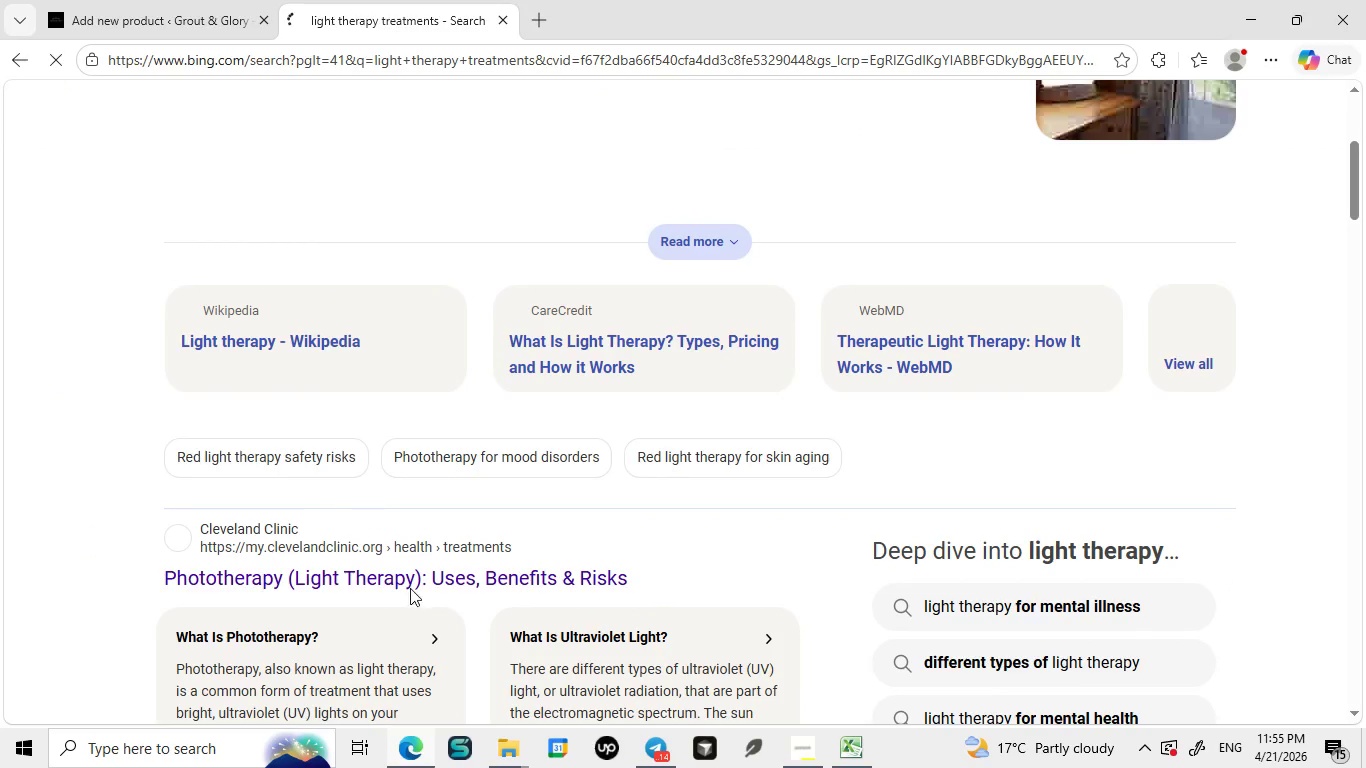 
wait(5.88)
 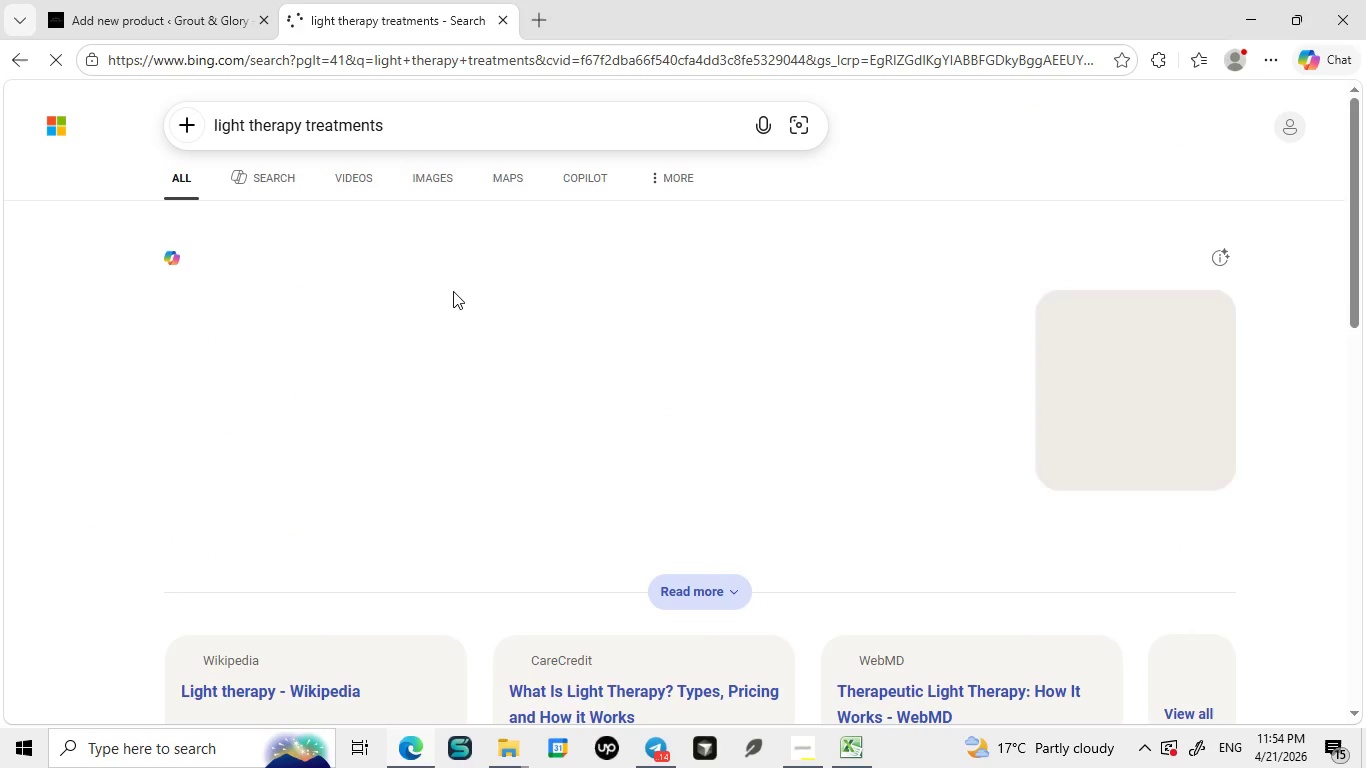 
left_click([408, 582])
 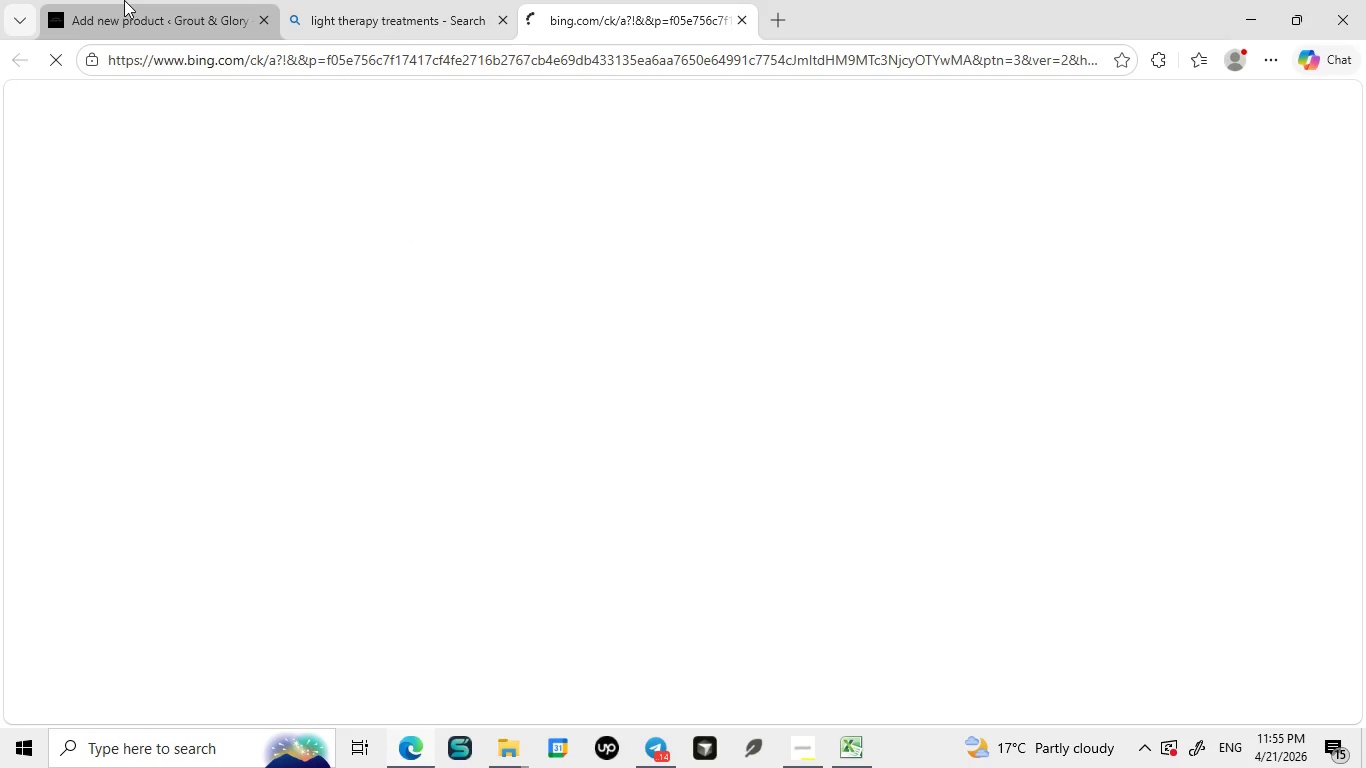 
left_click([124, 0])
 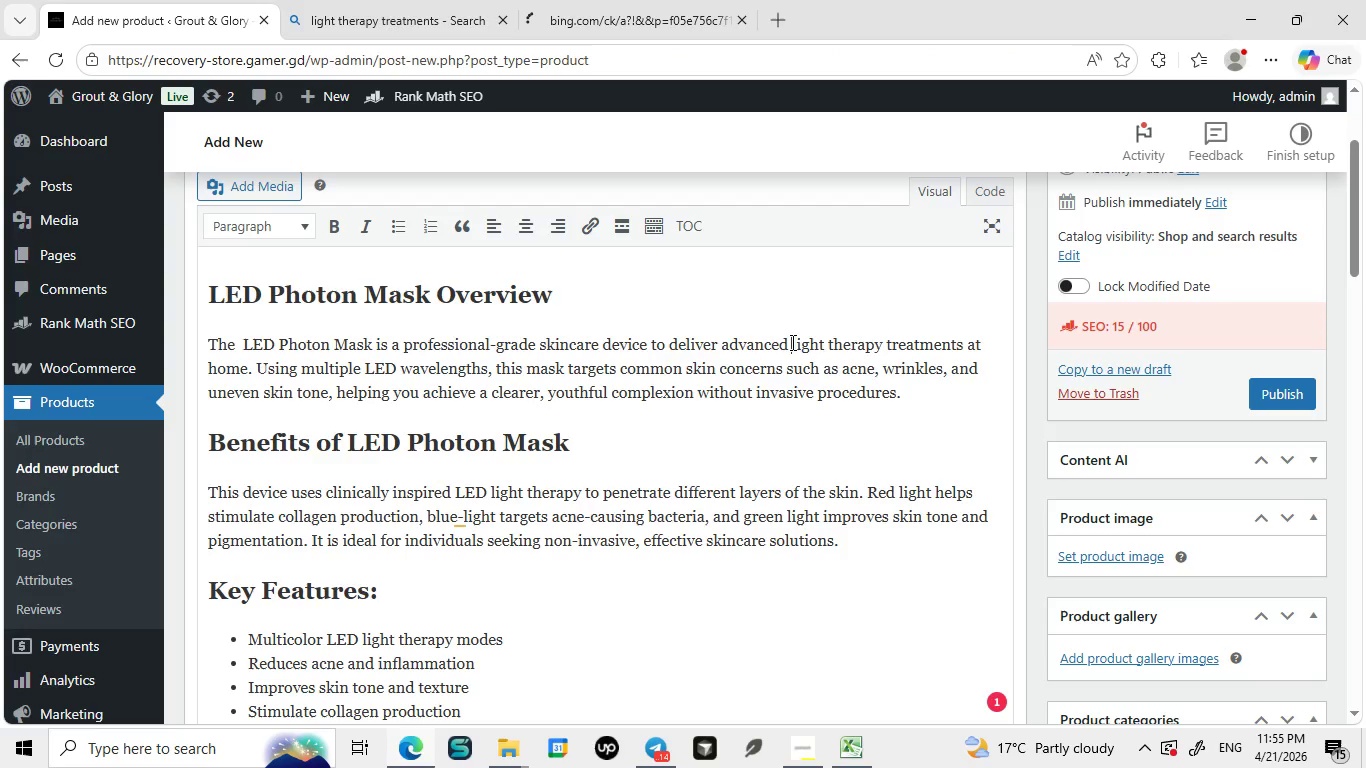 
left_click_drag(start_coordinate=[791, 342], to_coordinate=[963, 347])
 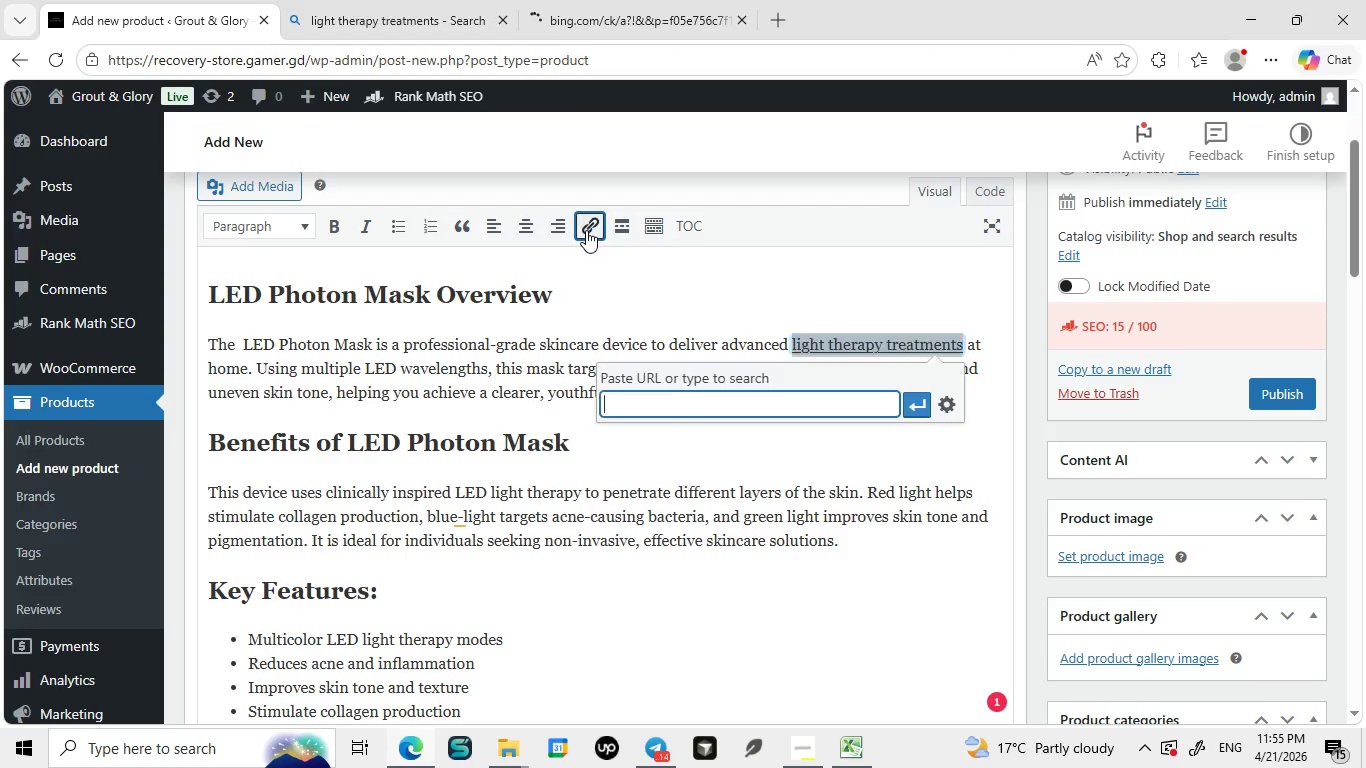 
left_click([586, 230])
 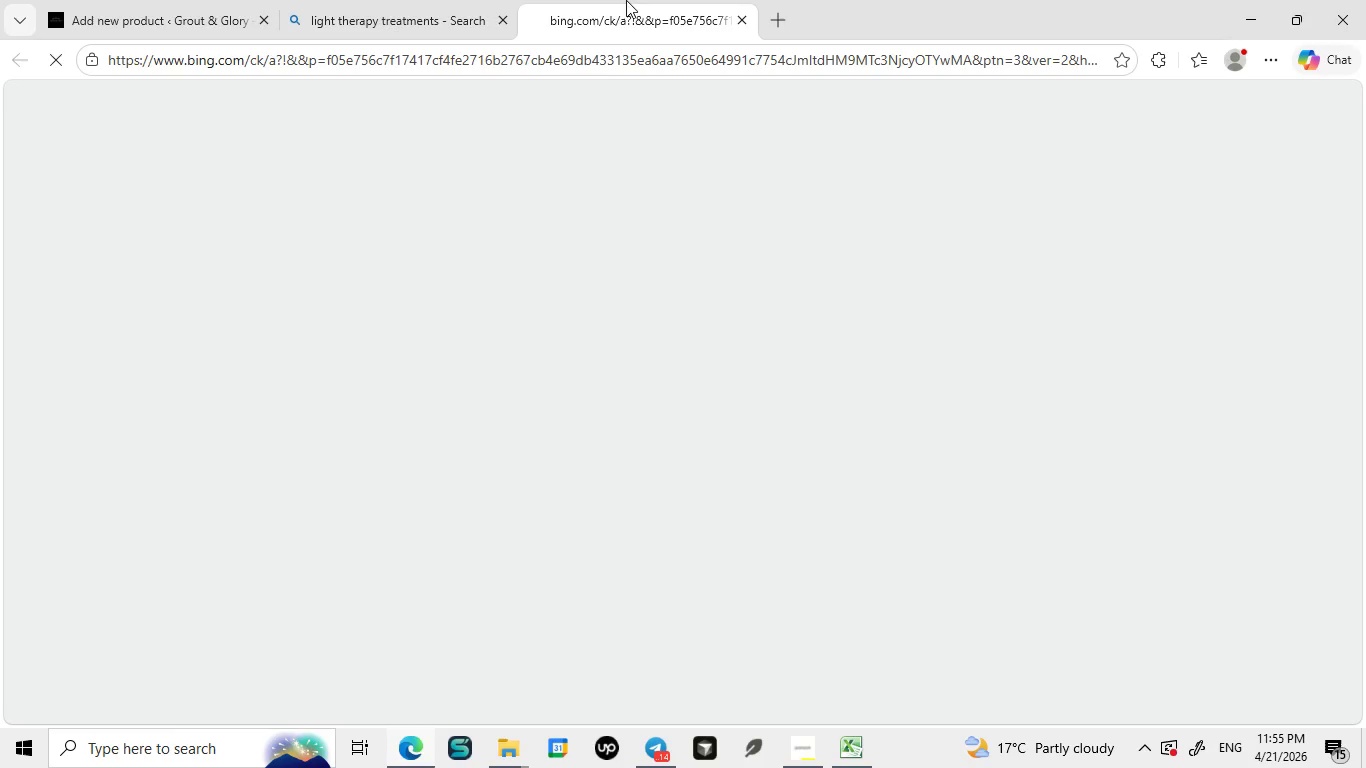 
left_click([626, 0])
 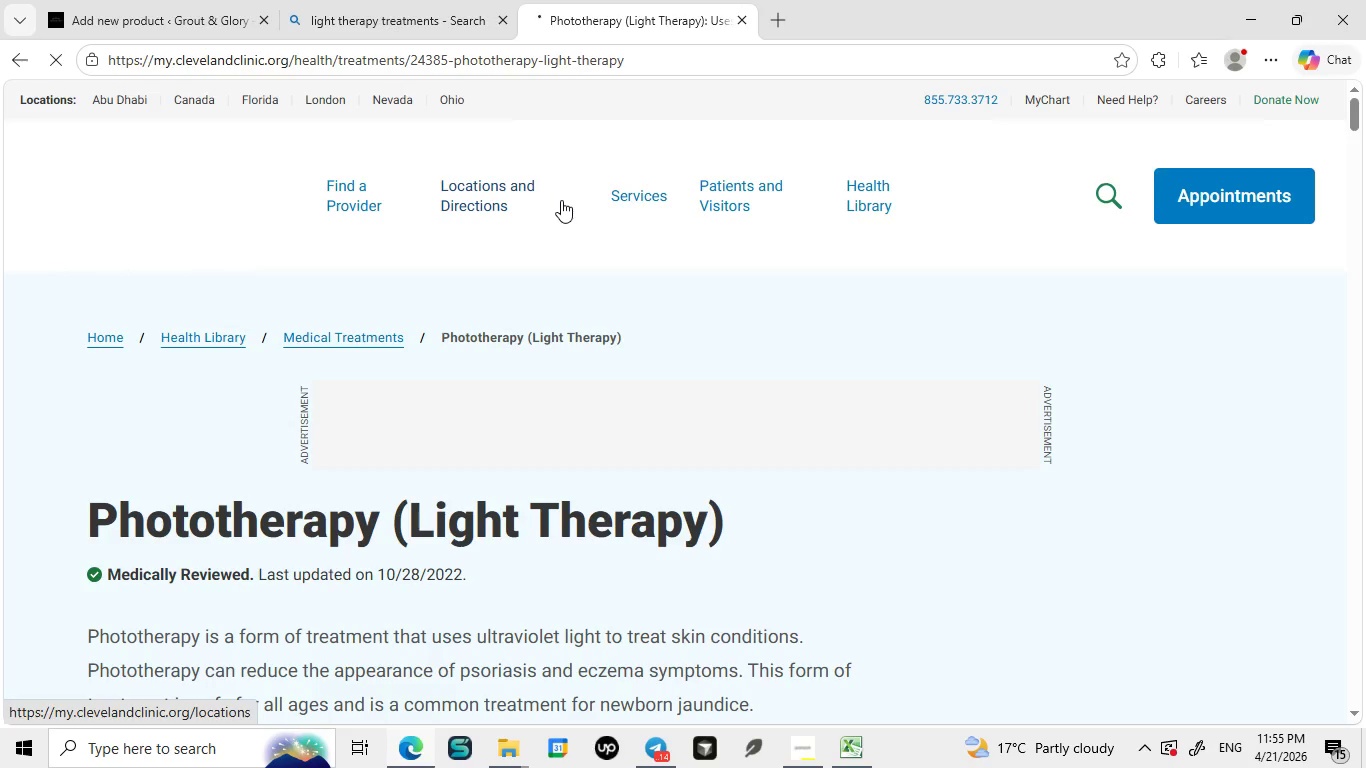 
wait(9.16)
 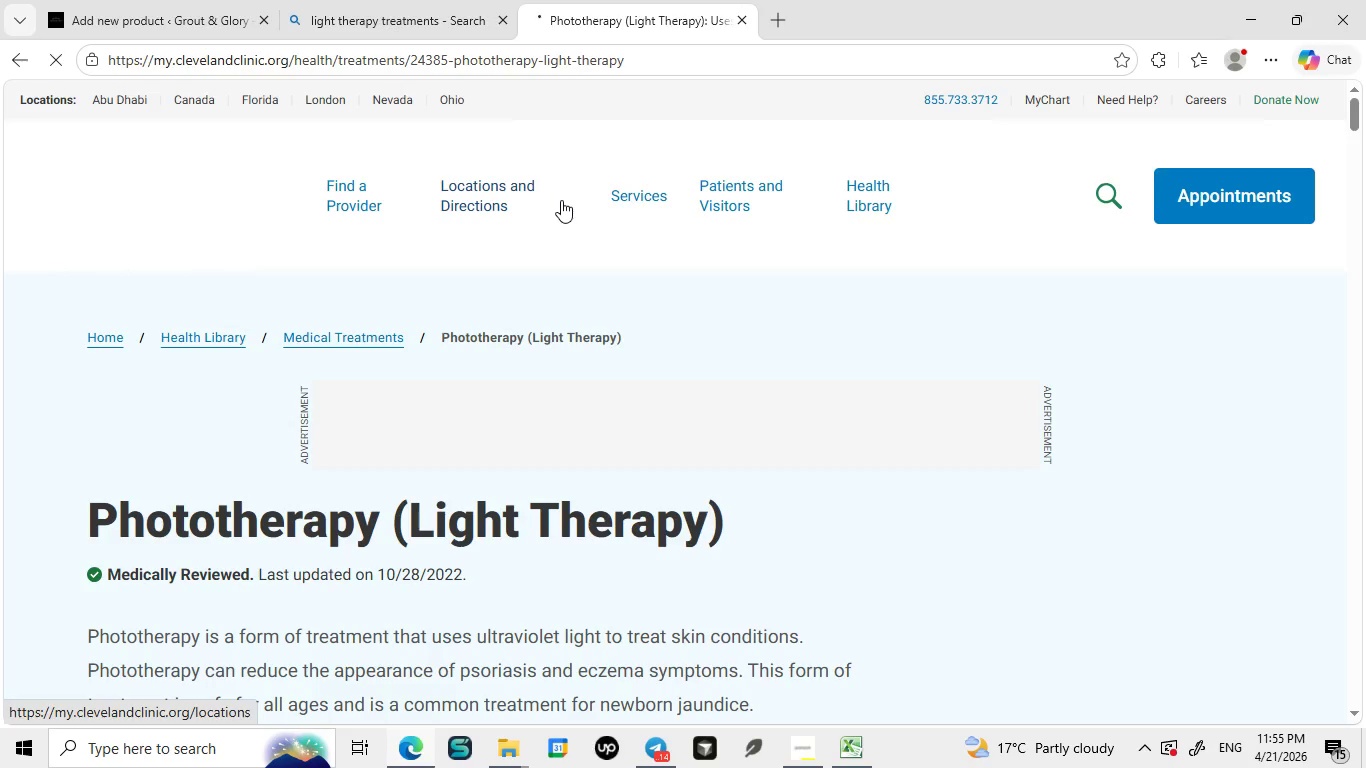 
left_click_drag(start_coordinate=[632, 60], to_coordinate=[121, 47])
 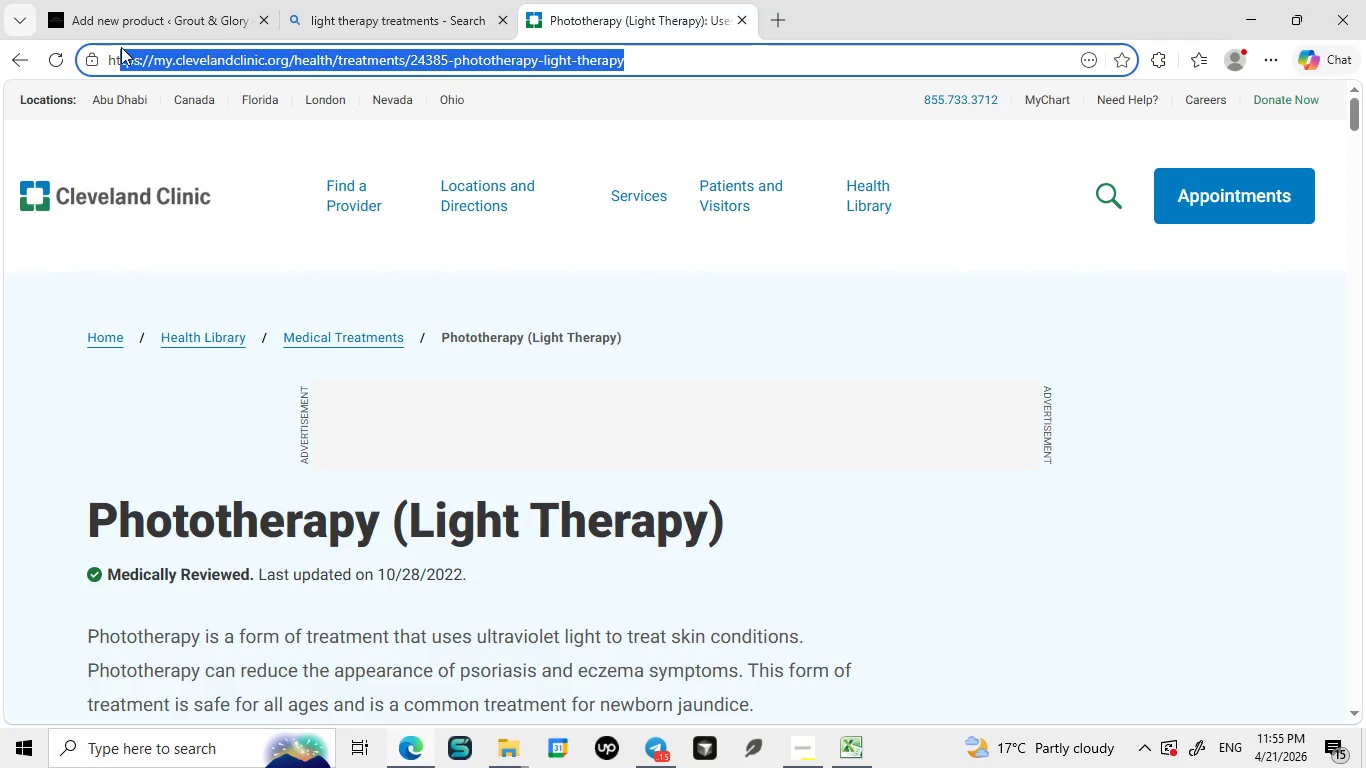 
key(Control+ControlLeft)
 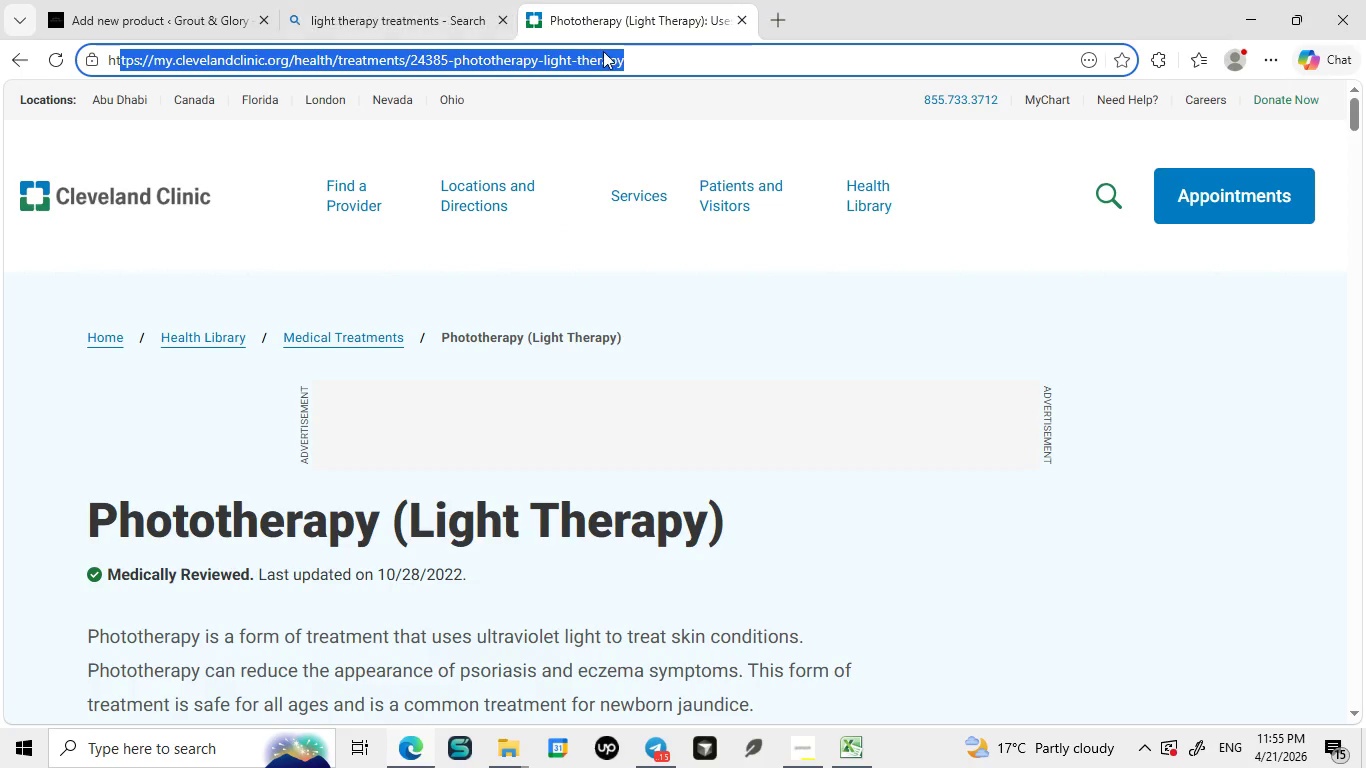 
key(Control+C)
 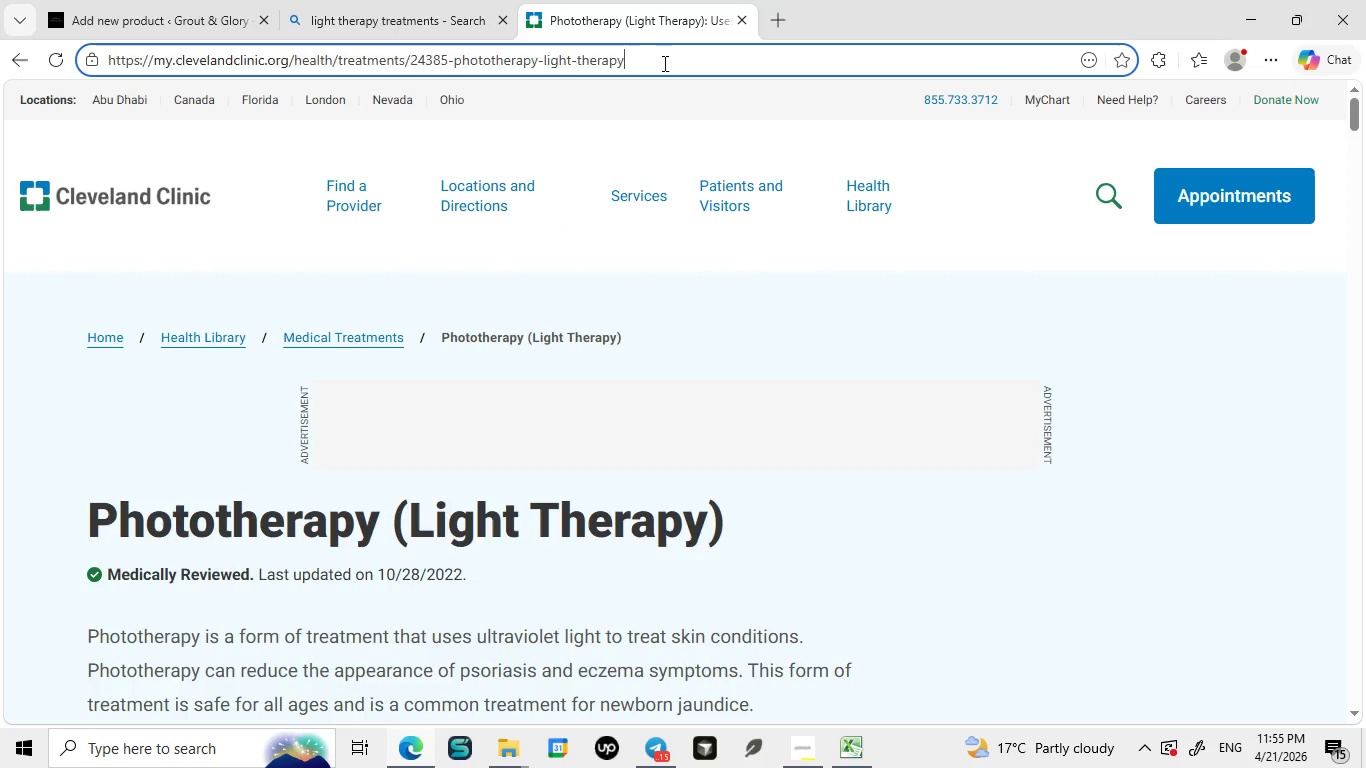 
left_click([663, 63])
 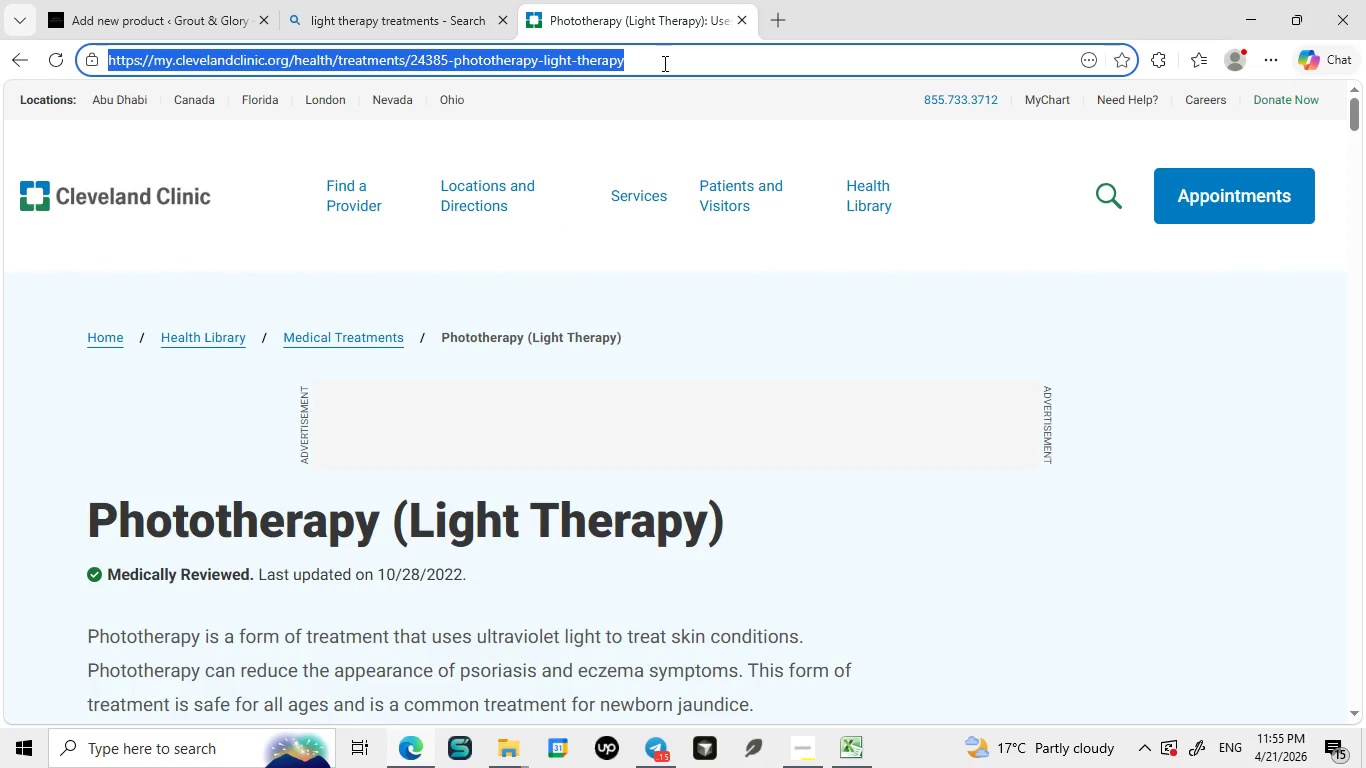 
key(Control+A)
 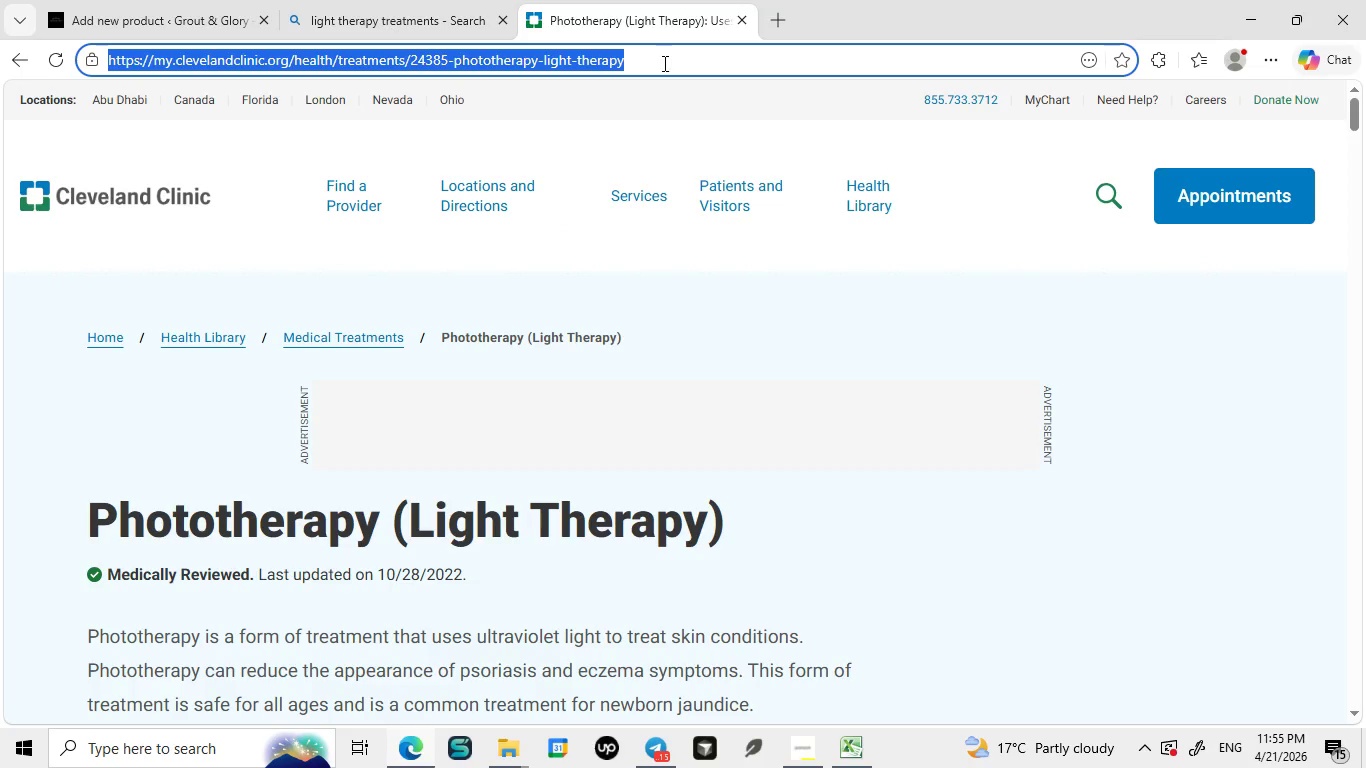 
key(Control+C)
 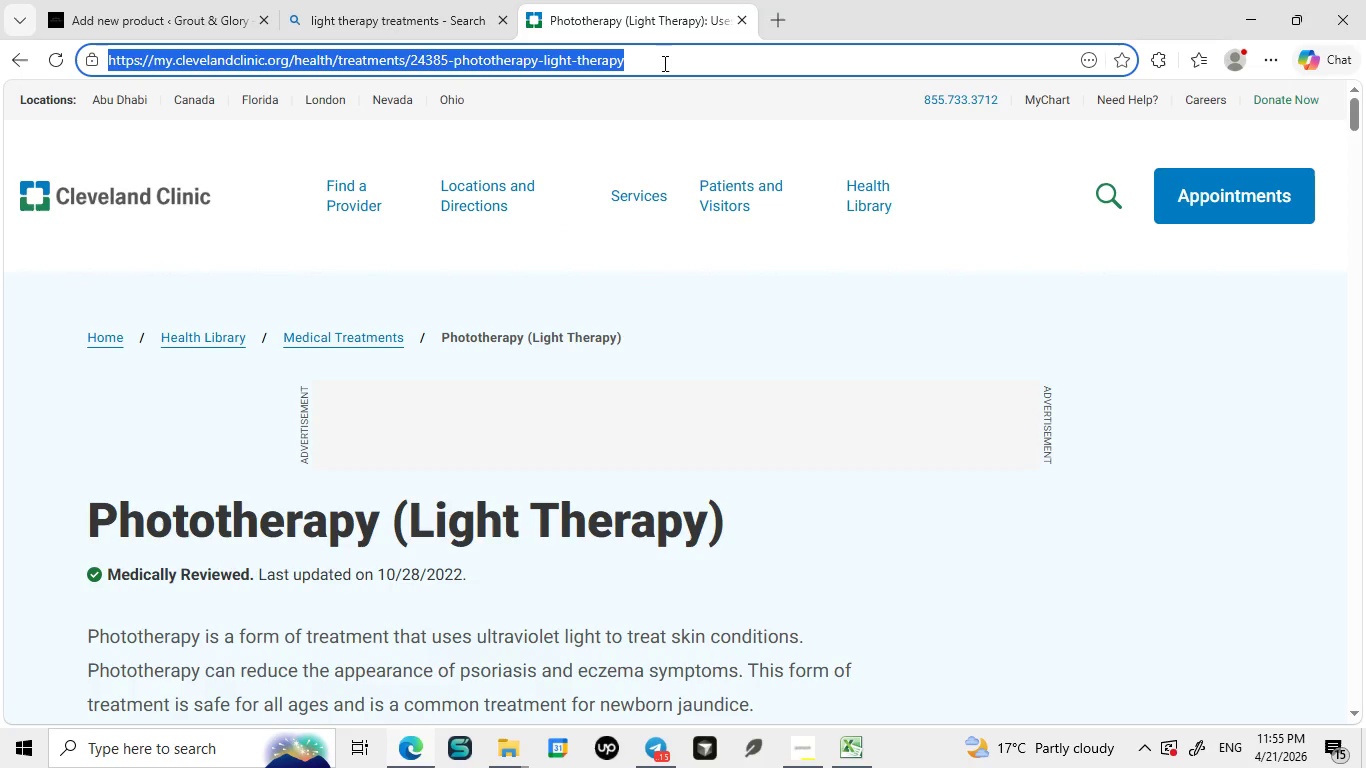 
key(Control+ControlLeft)
 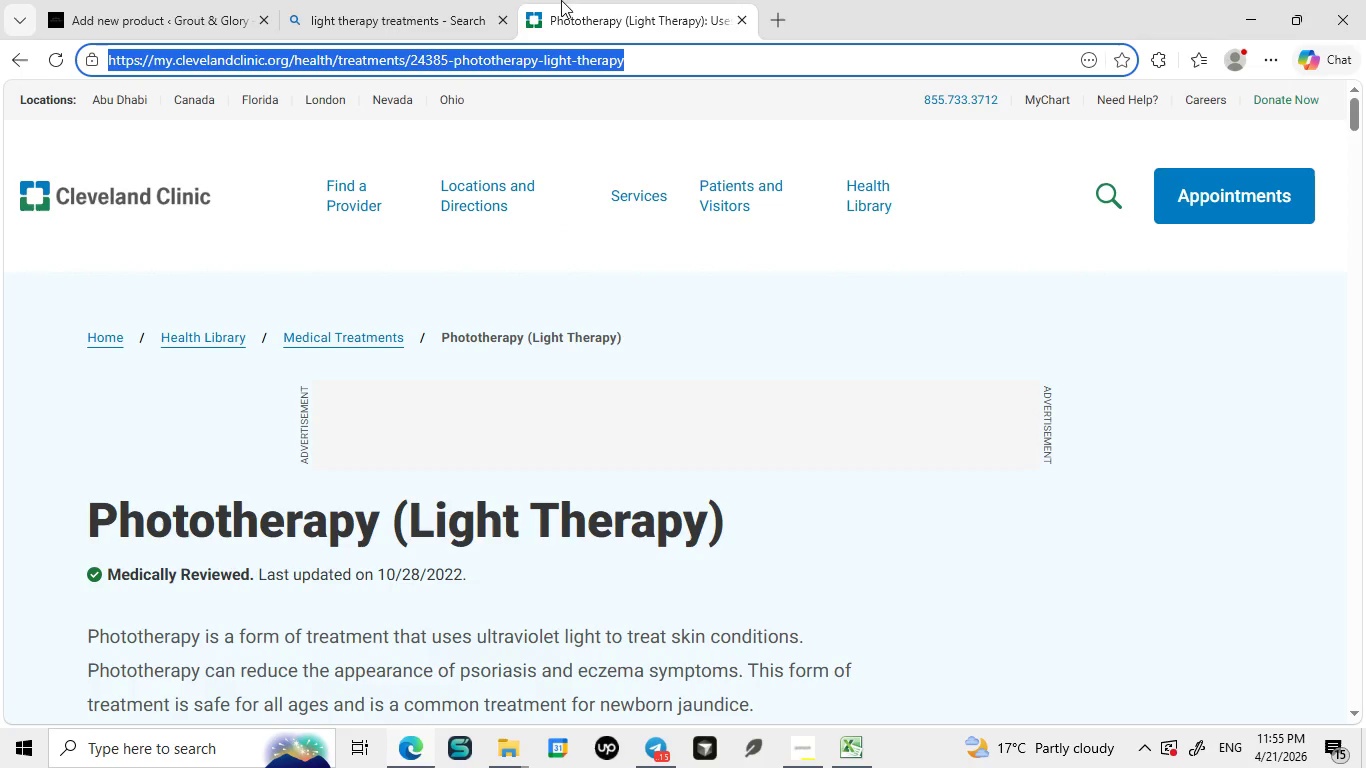 
key(Control+C)
 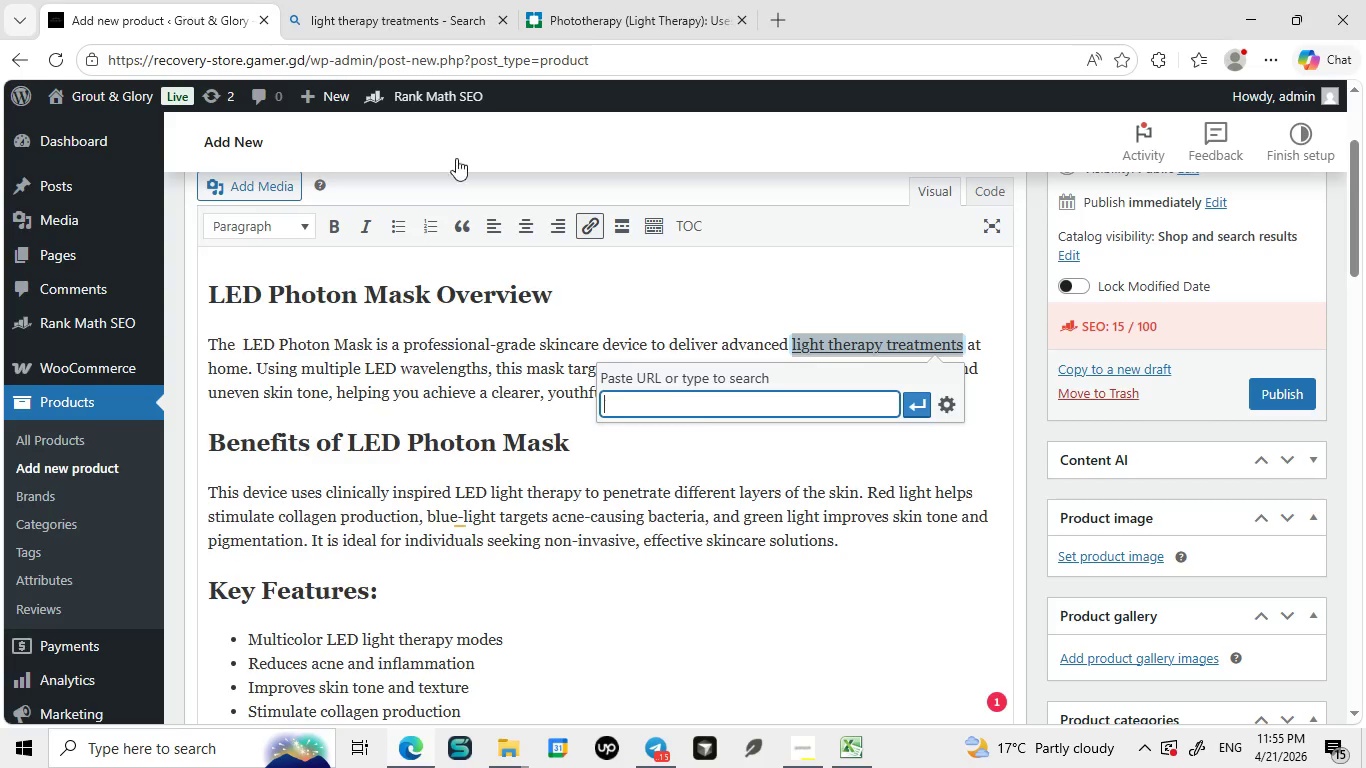 
left_click([183, 0])
 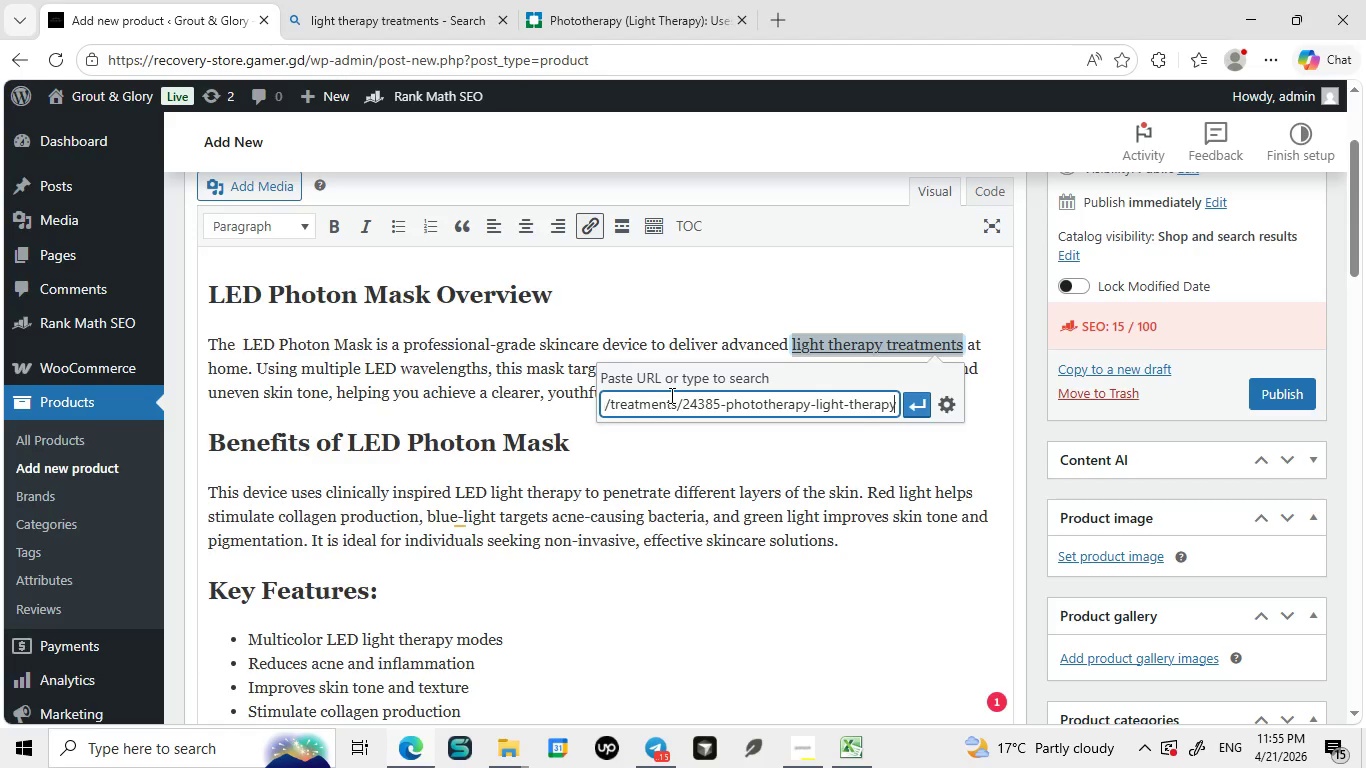 
key(Control+V)
 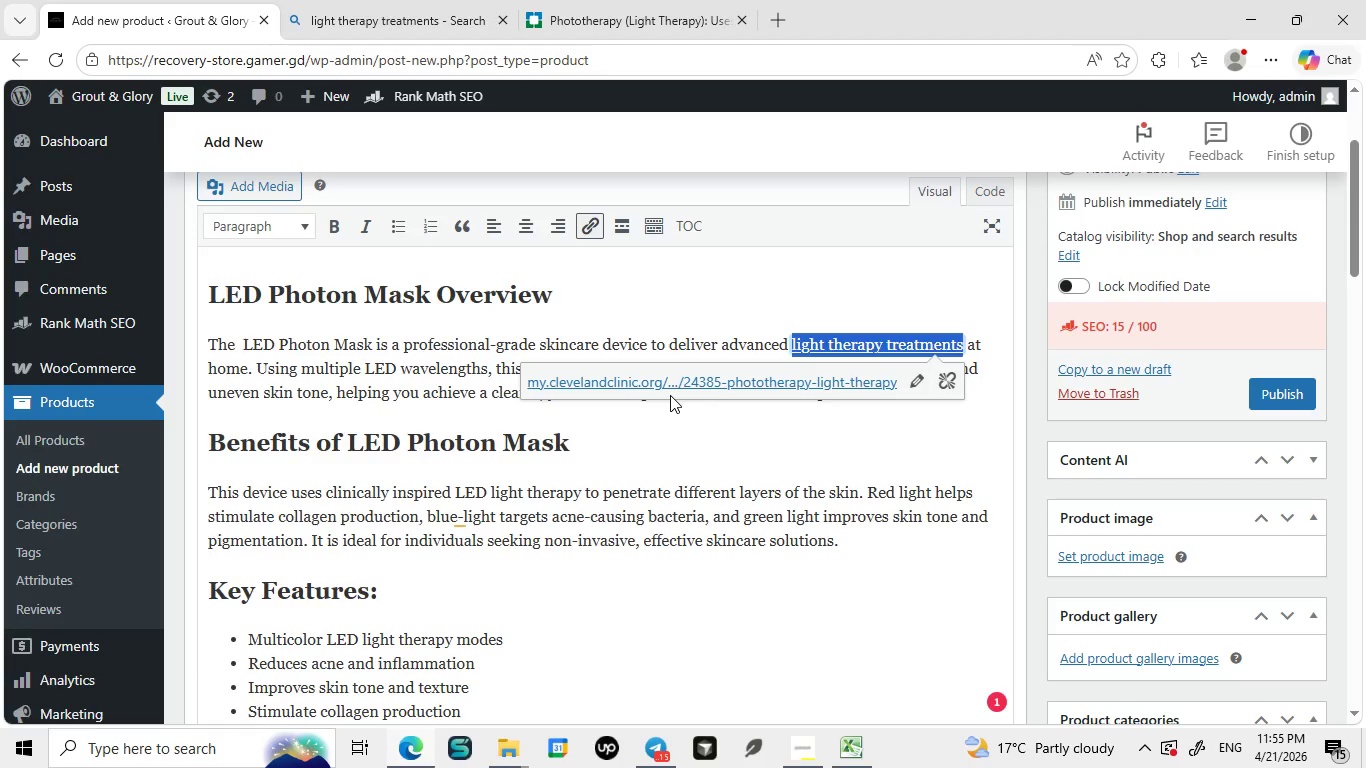 
key(Enter)
 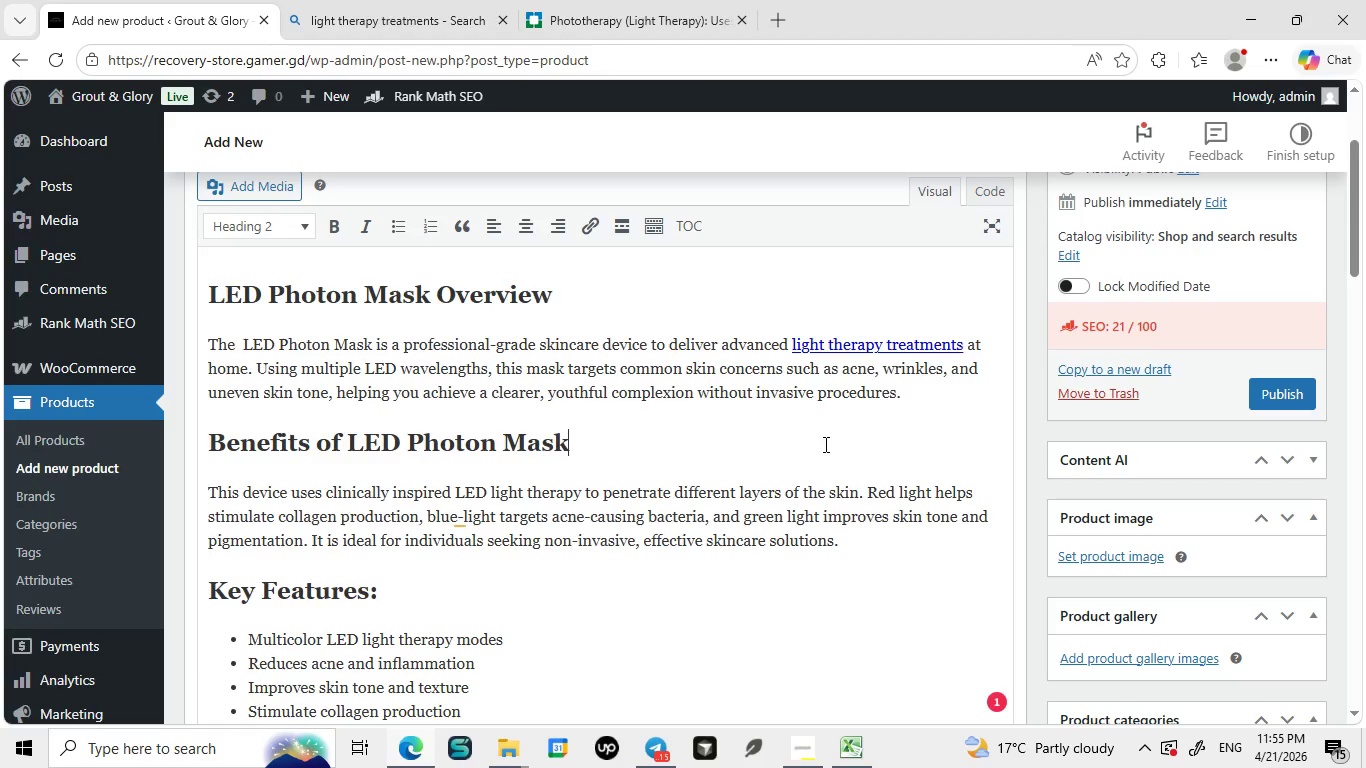 
left_click([824, 444])
 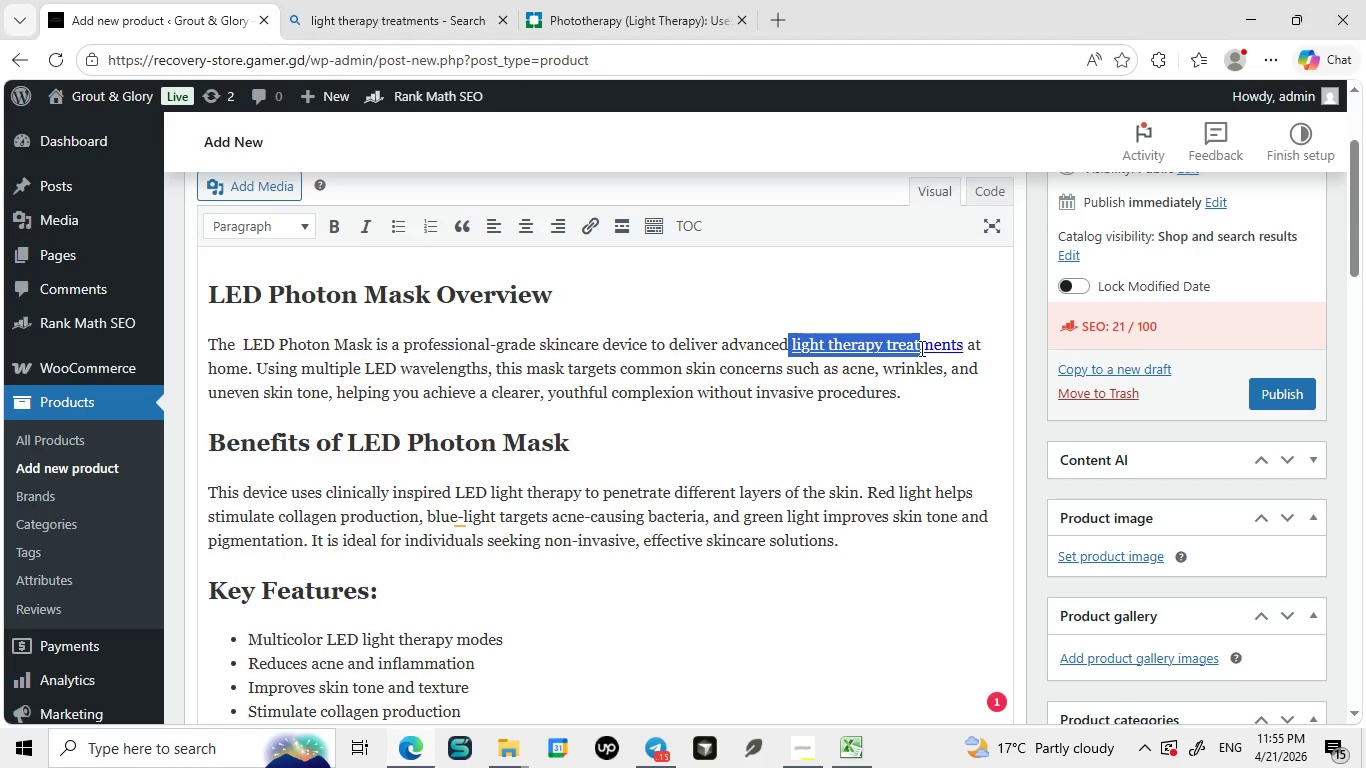 
left_click_drag(start_coordinate=[788, 350], to_coordinate=[961, 348])
 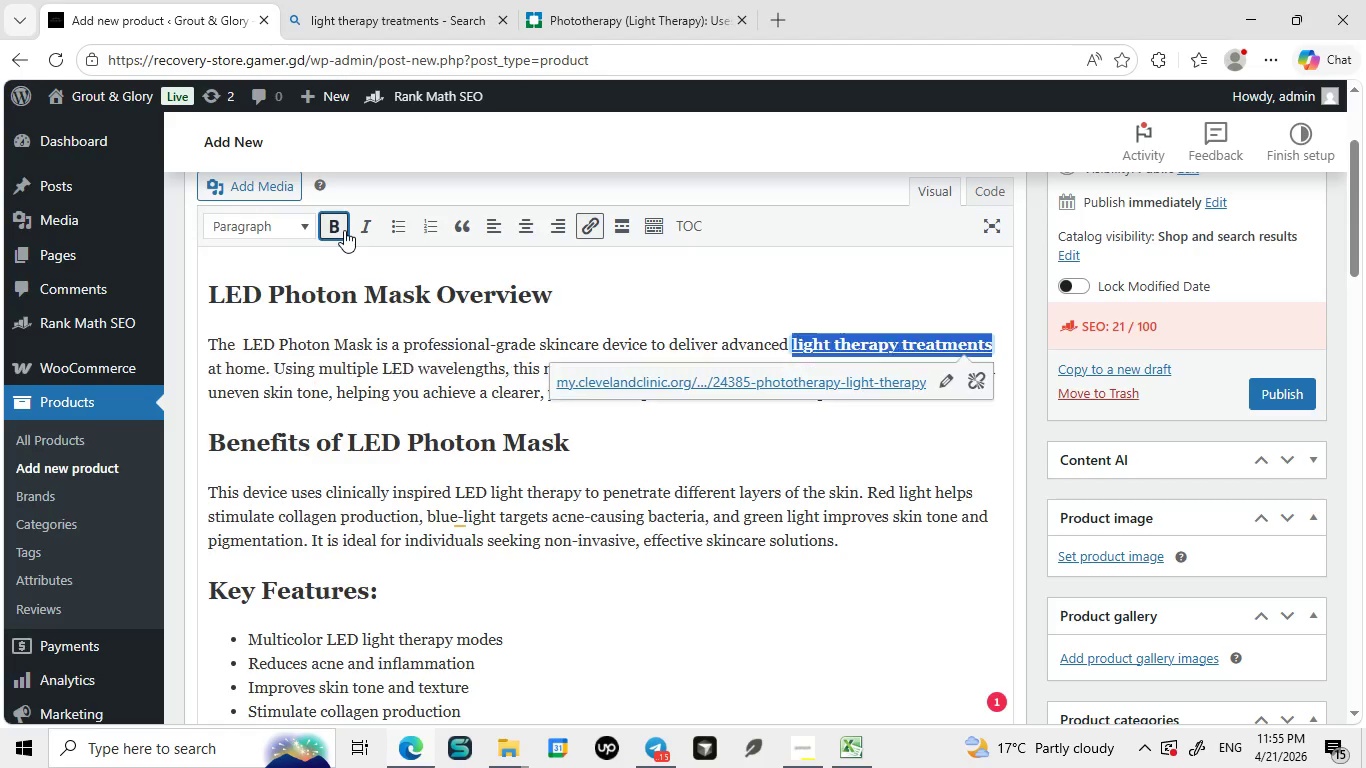 
left_click([344, 230])
 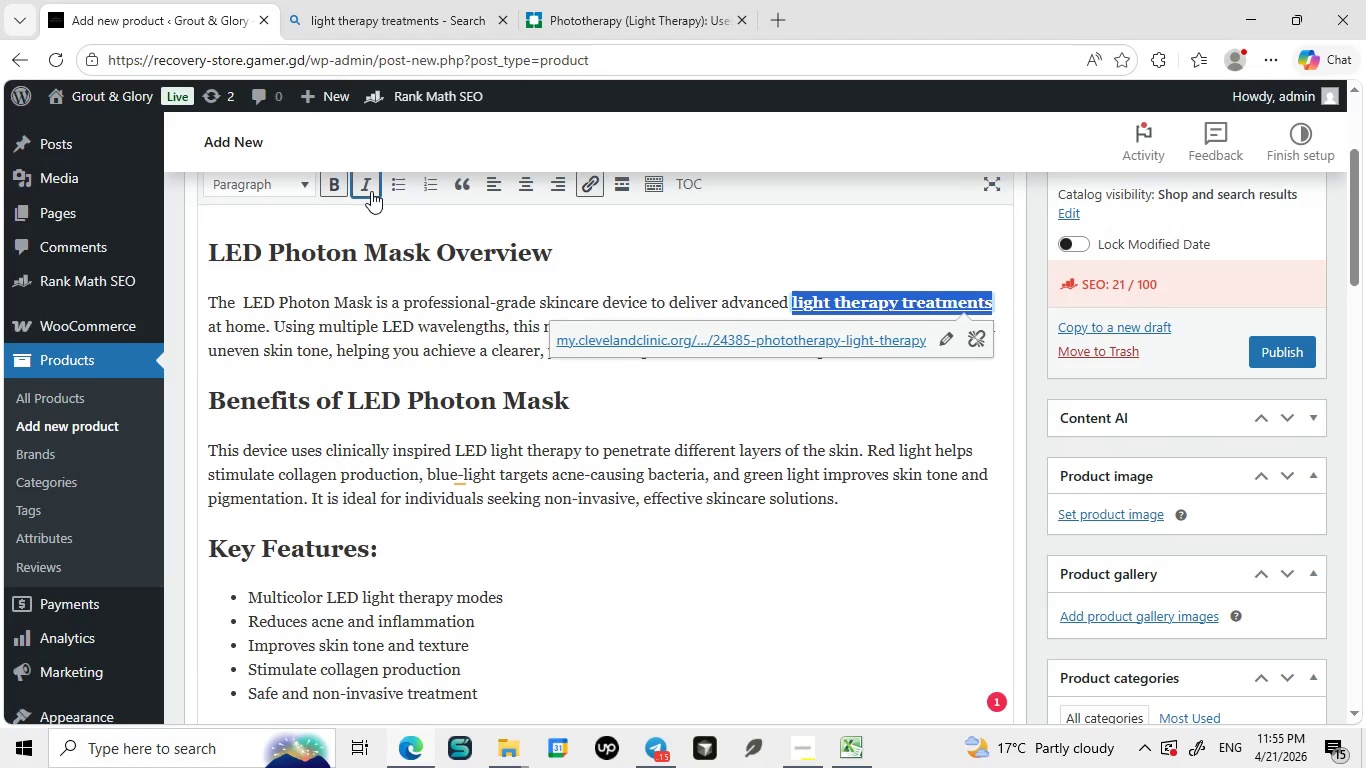 
left_click([371, 191])
 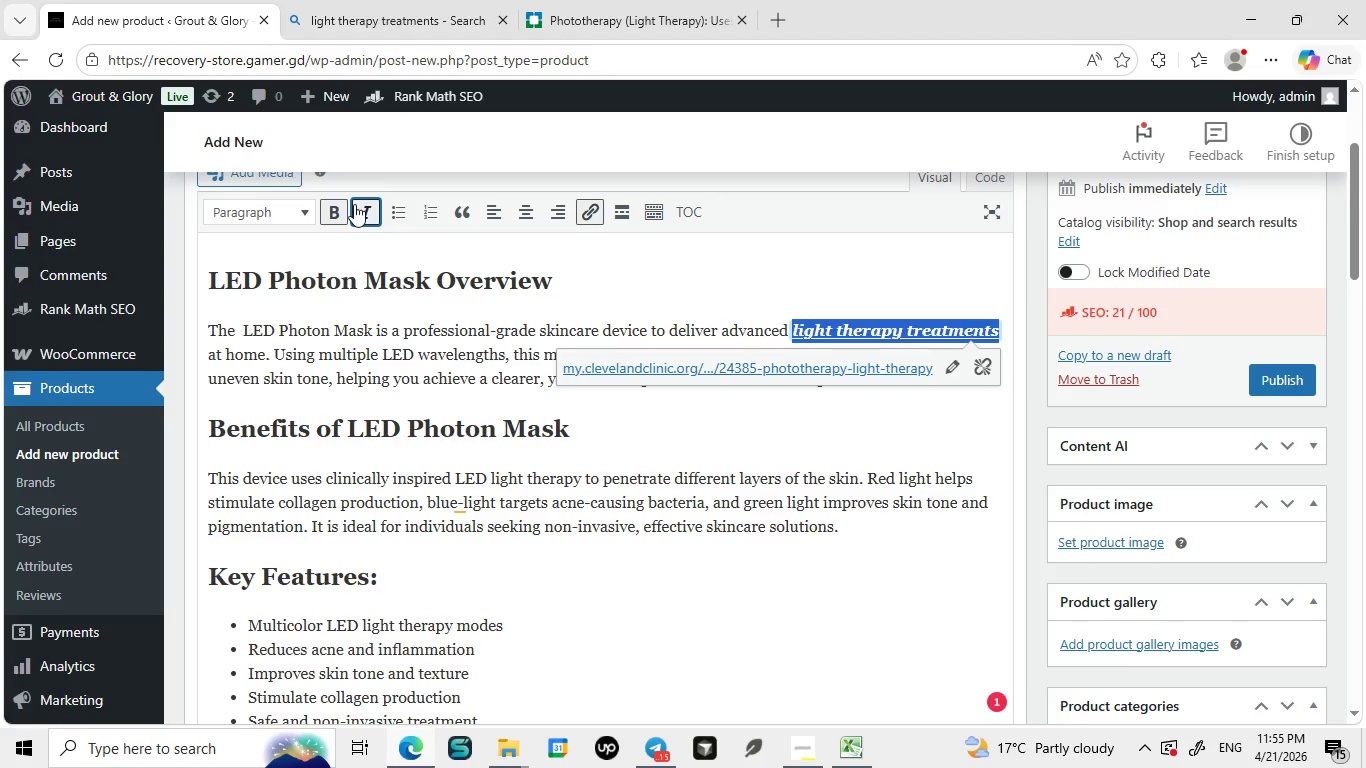 
left_click([354, 204])
 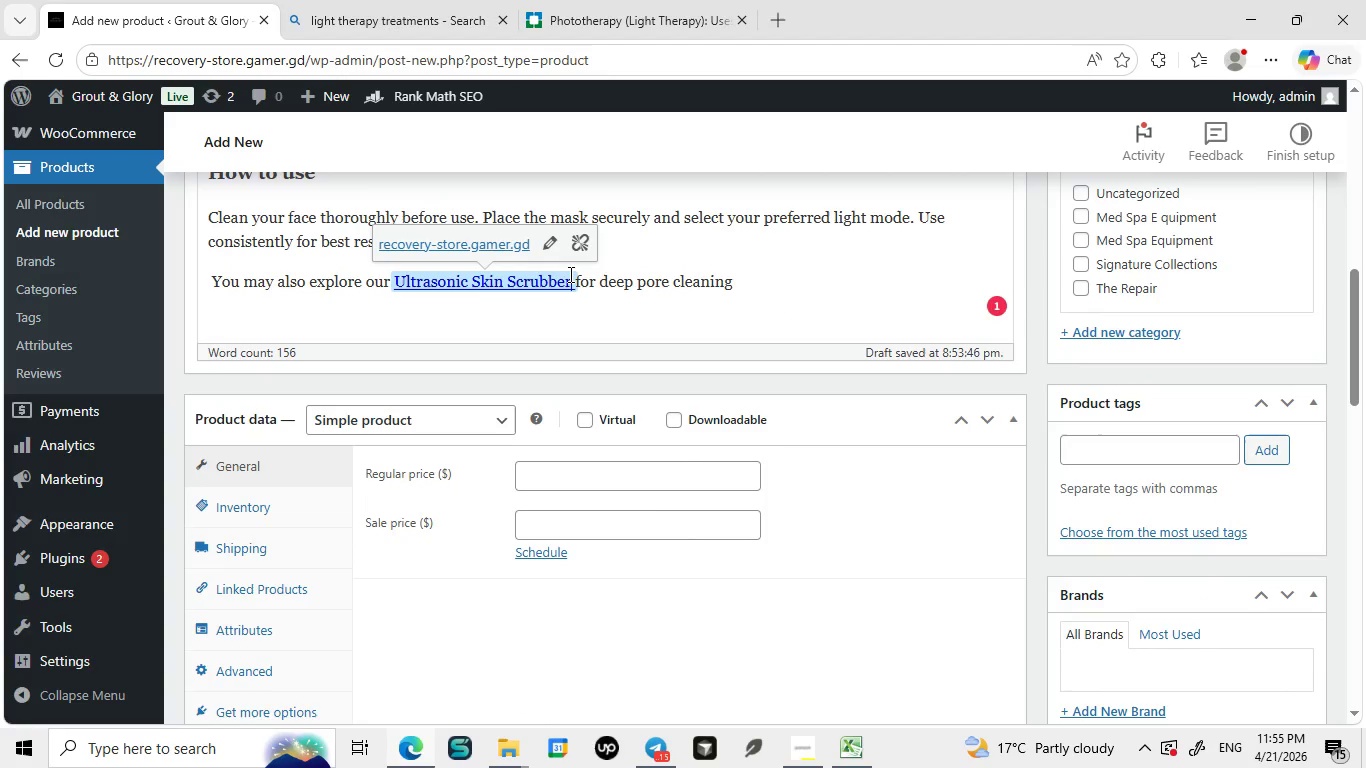 
left_click_drag(start_coordinate=[569, 274], to_coordinate=[394, 303])
 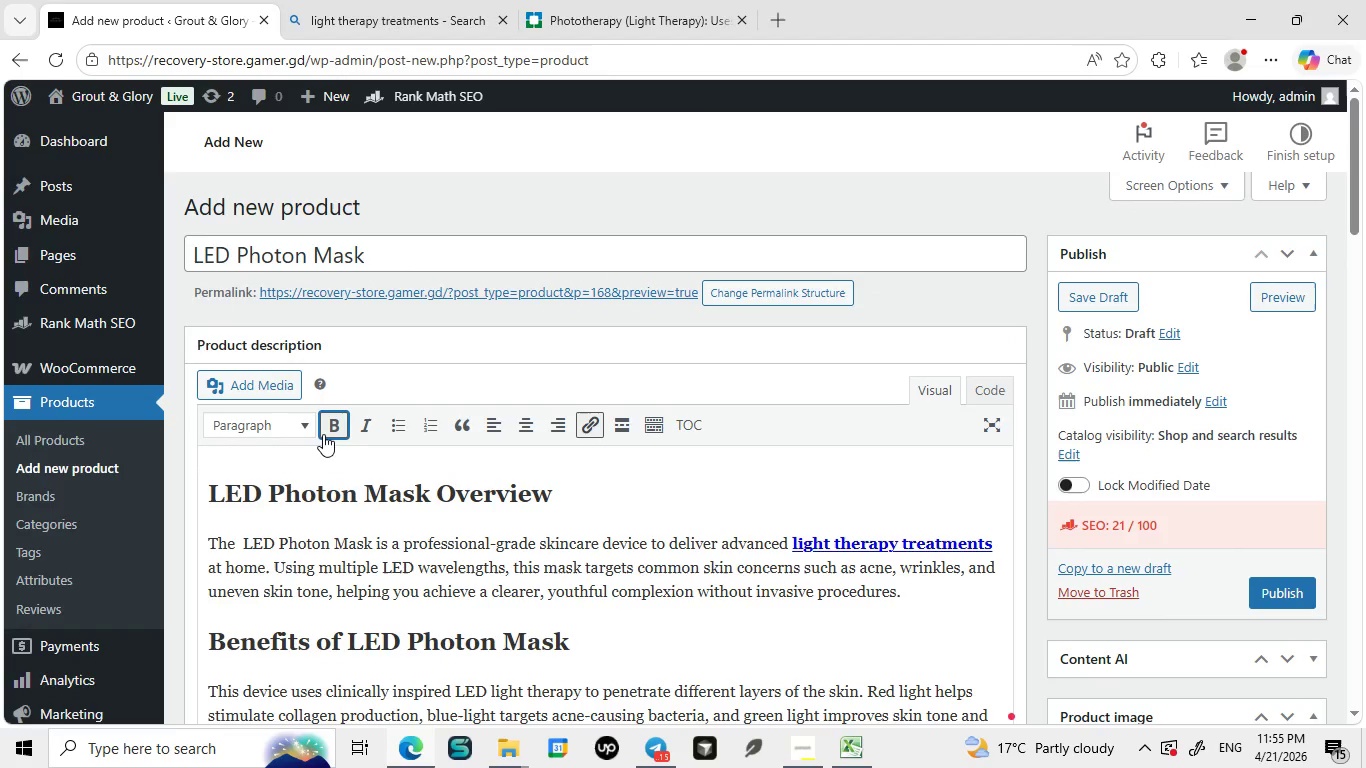 
left_click([323, 434])
 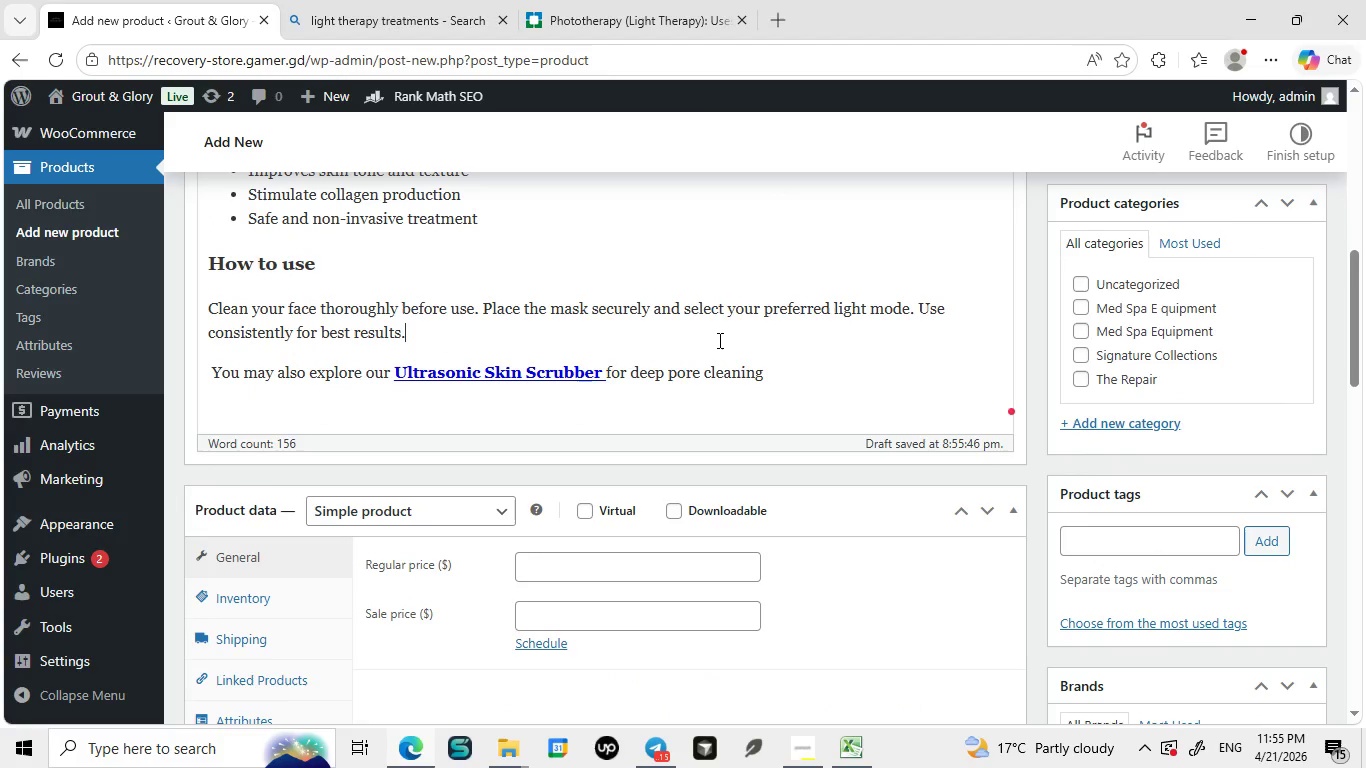 
left_click([718, 340])
 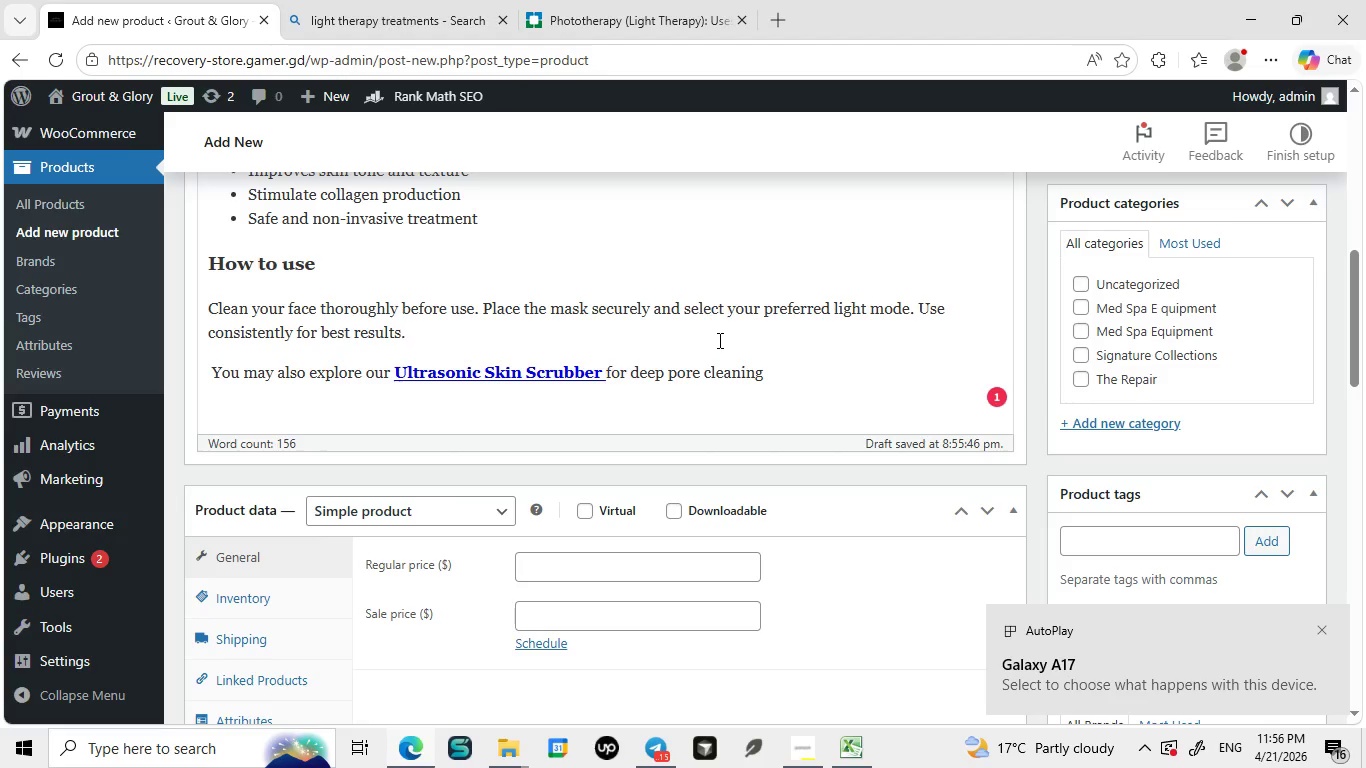 
wait(63.16)
 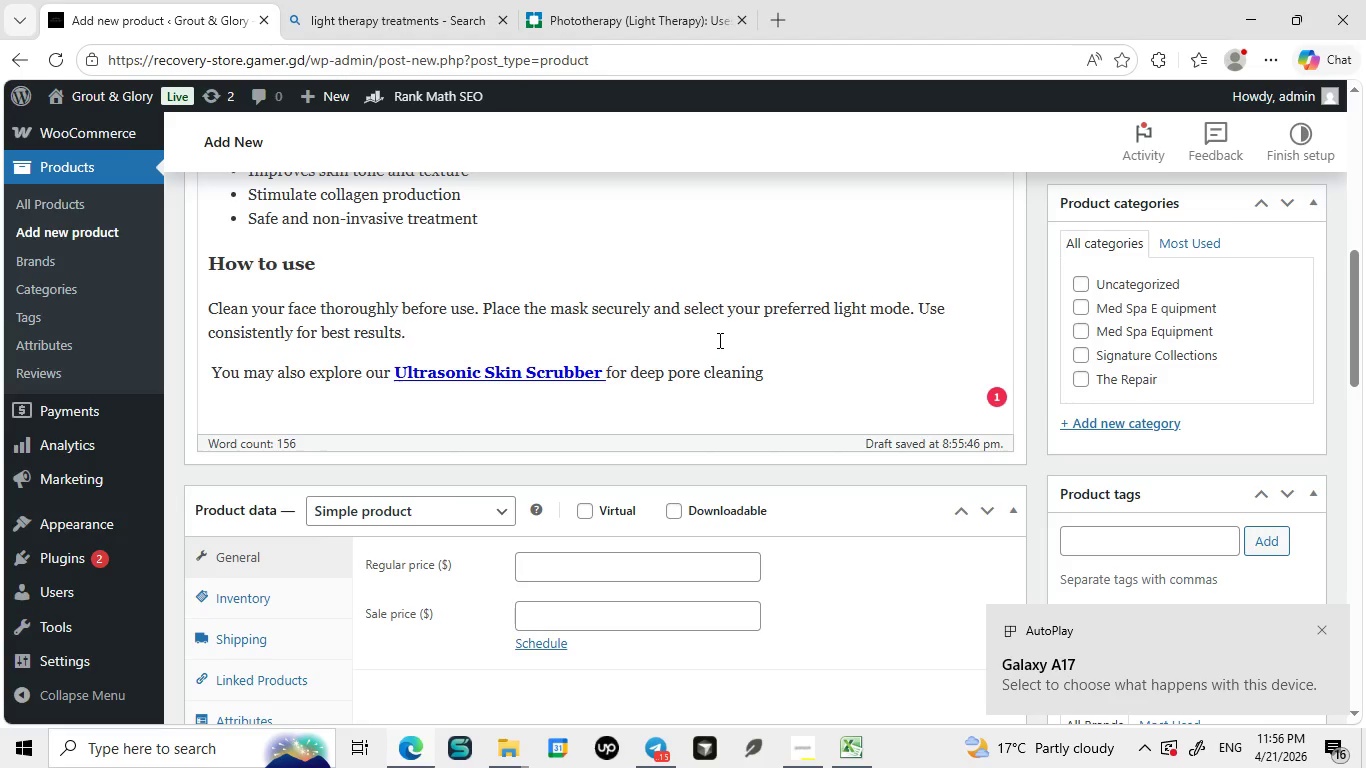 
left_click([919, 416])
 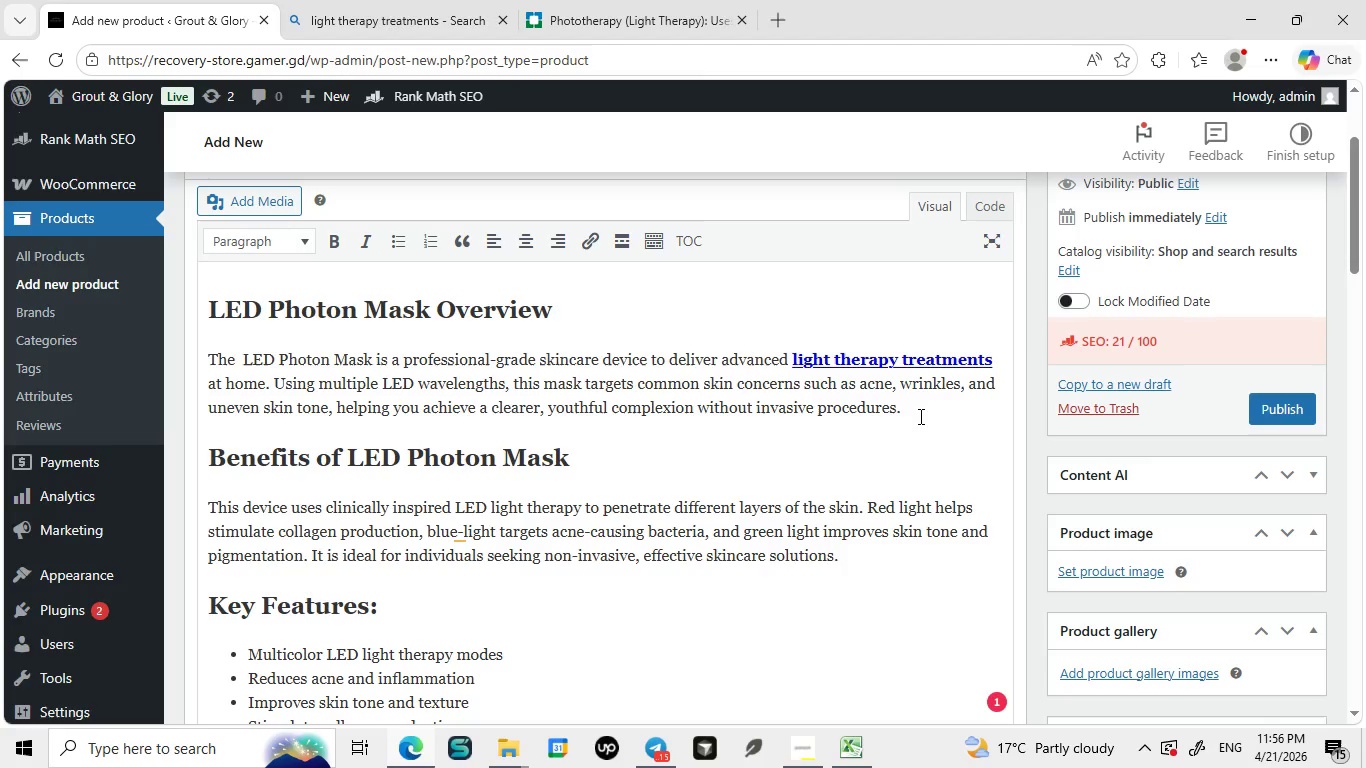 
type(This )
key(Backspace)
key(Backspace)
key(Backspace)
type(e LED Photon MAS)
key(Backspace)
key(Backspace)
type(ask is designed for consistent adn)
key(Backspace)
key(Backspace)
type(nd convien)
 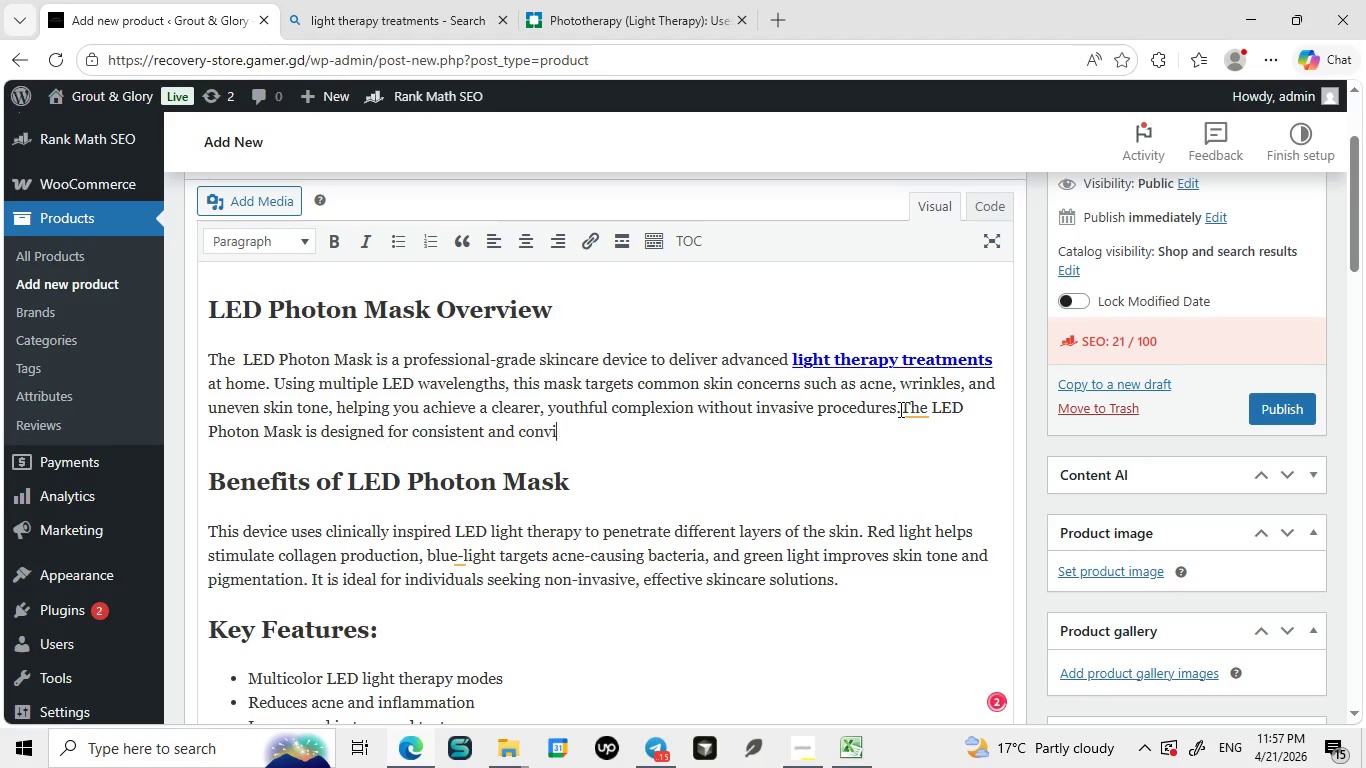 
key(Backspace)
key(Backspace)
type(nien)
 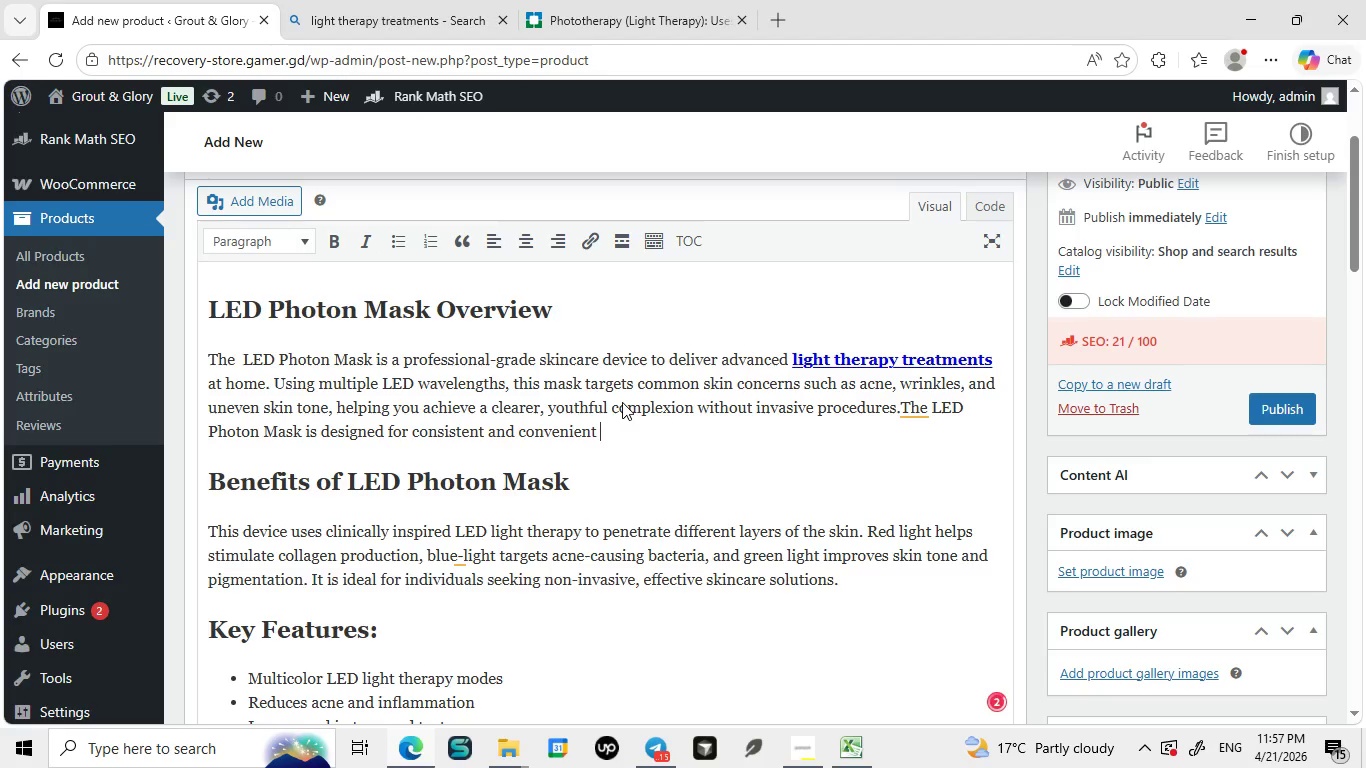 
left_click([622, 402])
 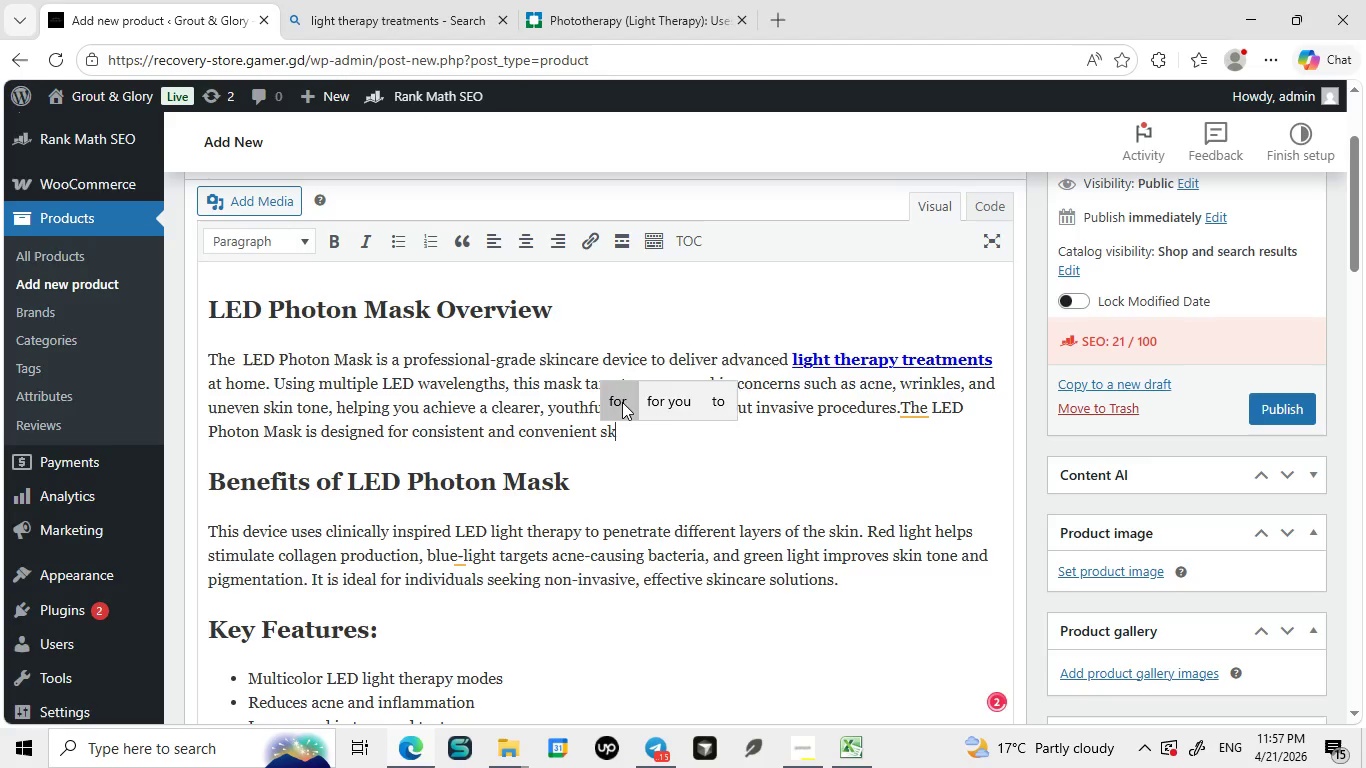 
type(skincare routines, making it suitable for both beginers)
 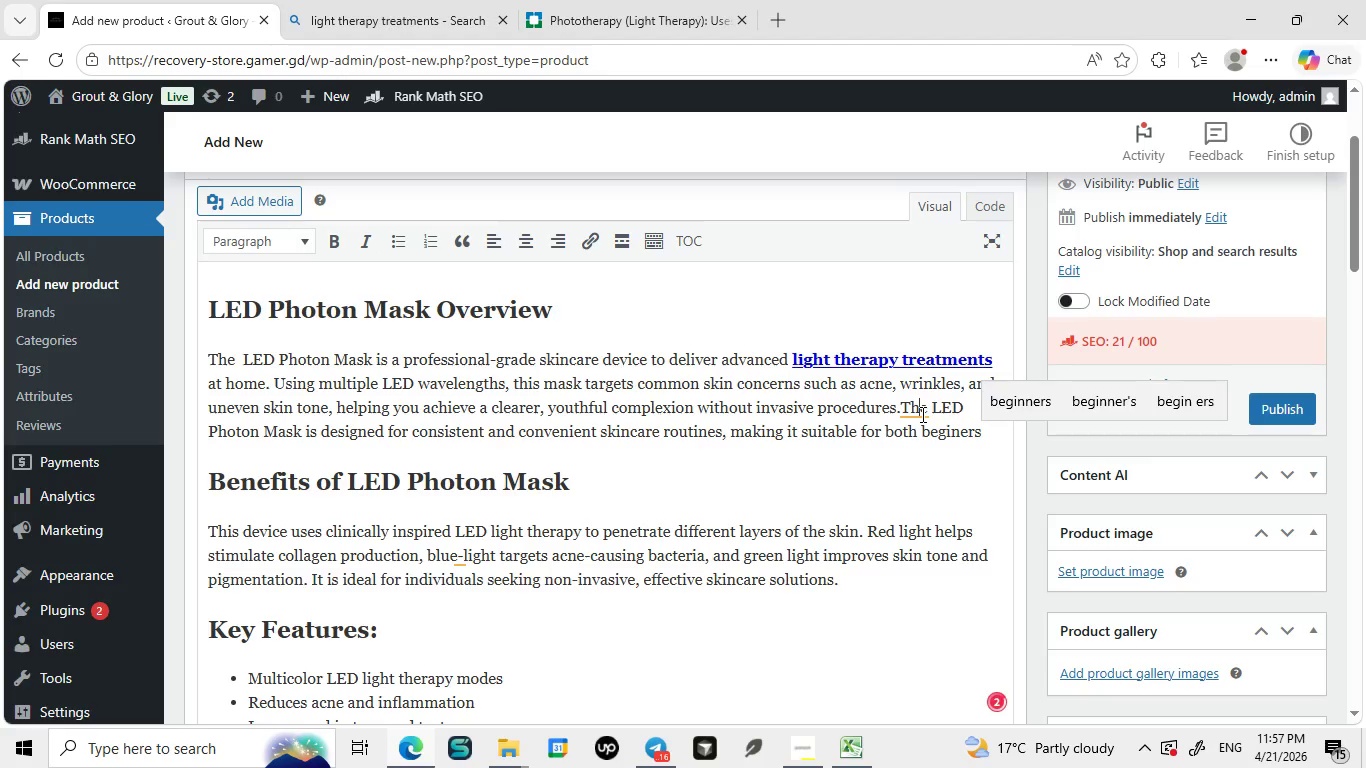 
left_click([921, 414])
 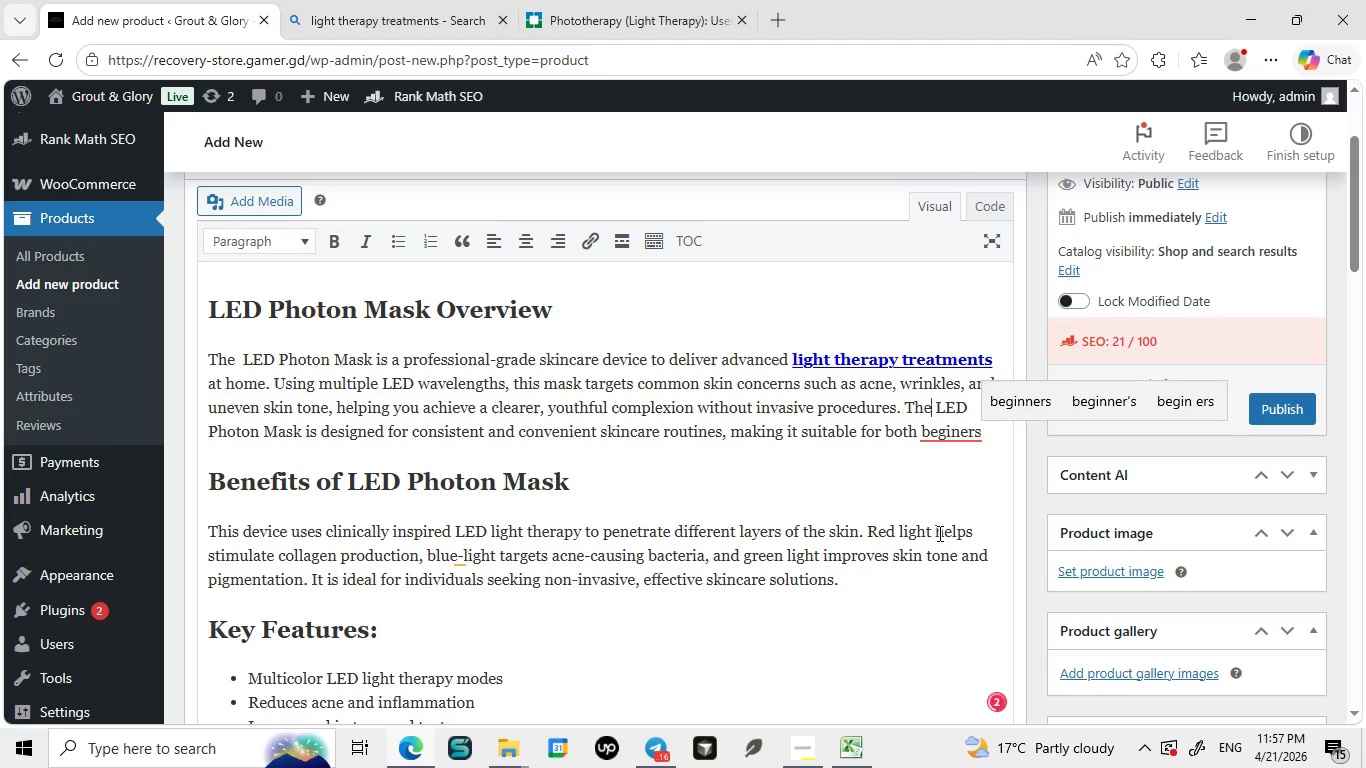 
left_click([936, 536])
 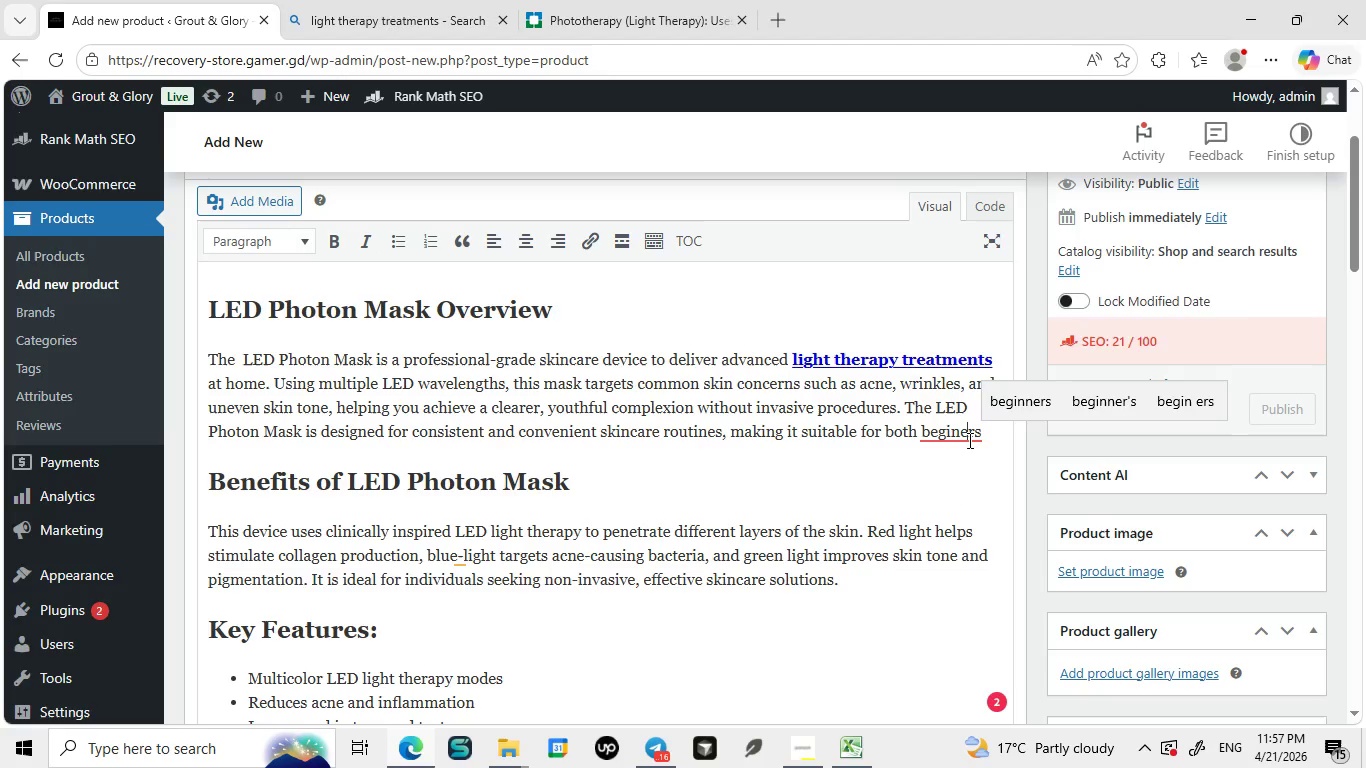 
left_click([968, 440])
 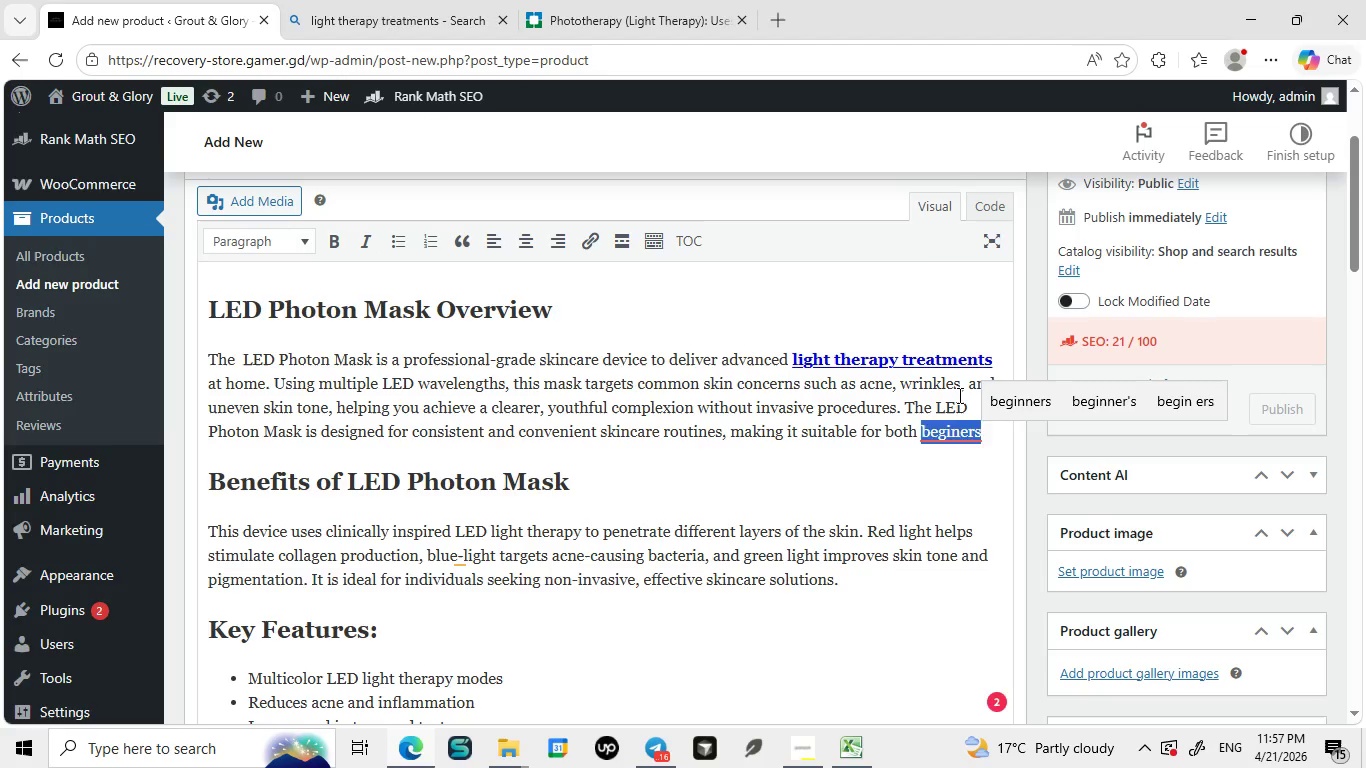 
left_click([958, 395])
 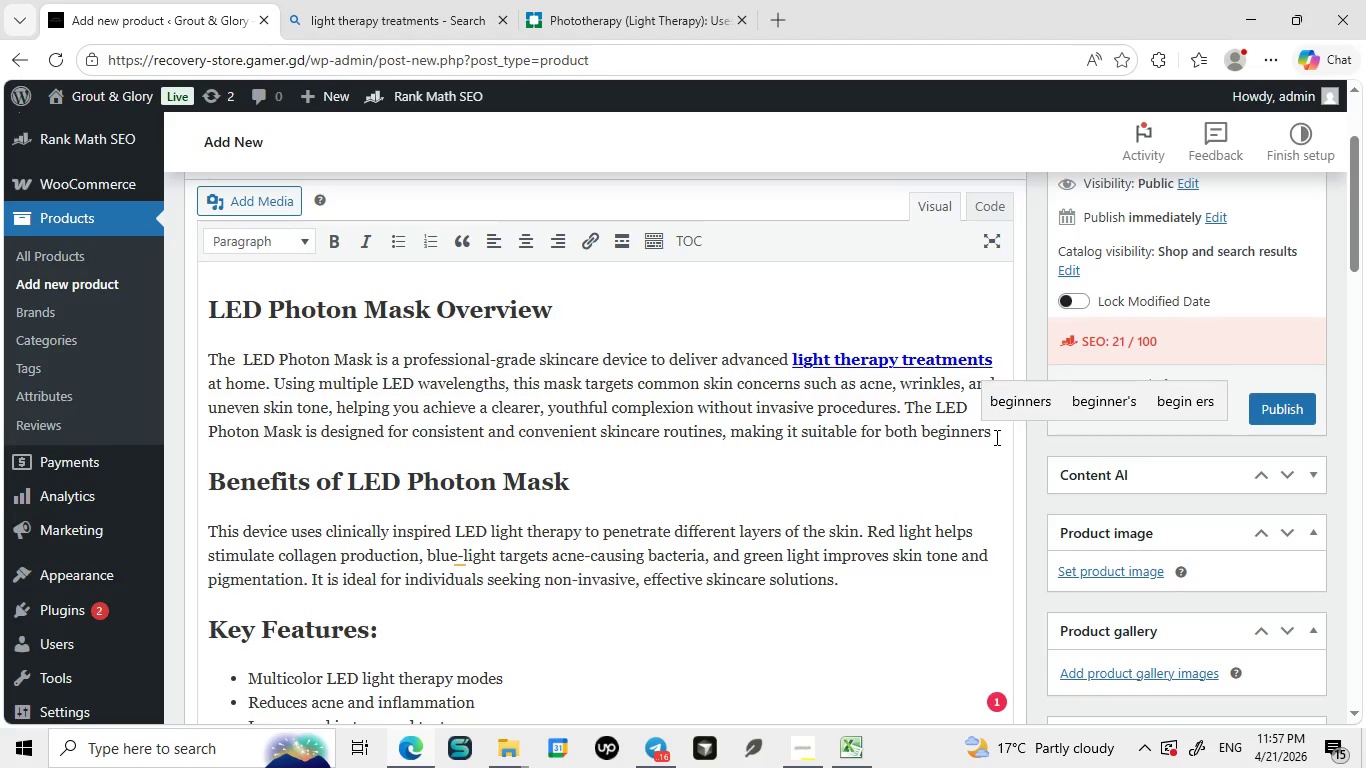 
type( and professionals. Its ergonomic design ensures a comfortable fit during use, while the adjustable s )
key(Backspace)
type(ettings allow users to custsomize treatments based on their skin needs,)
 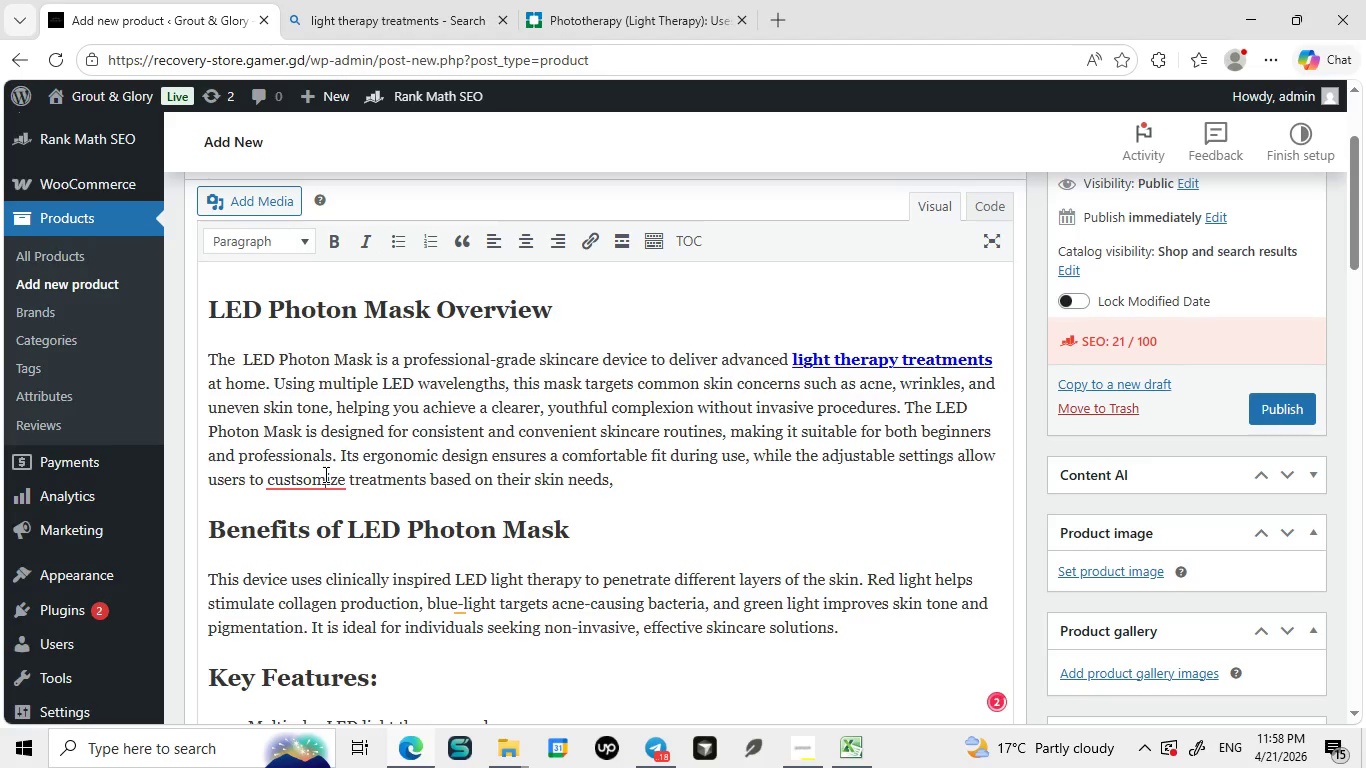 
left_click([324, 474])
 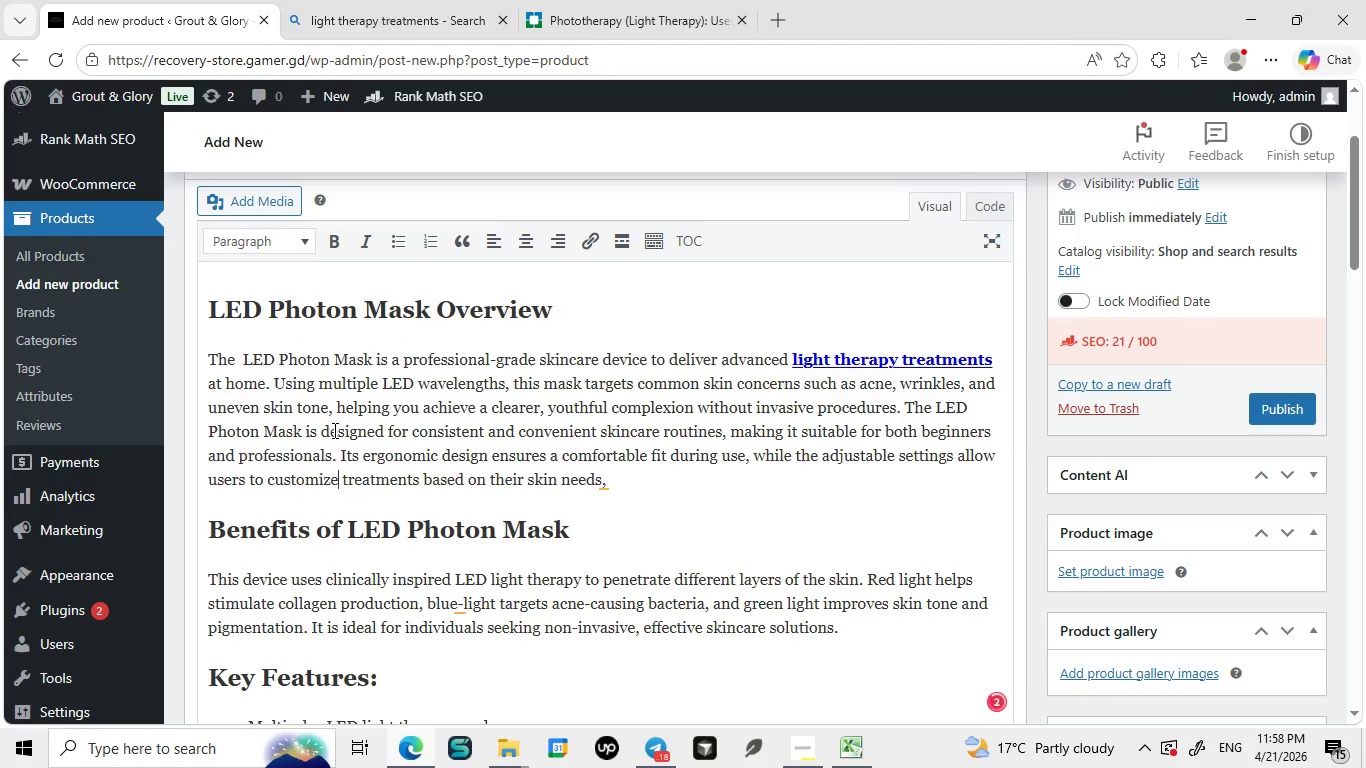 
left_click([333, 430])
 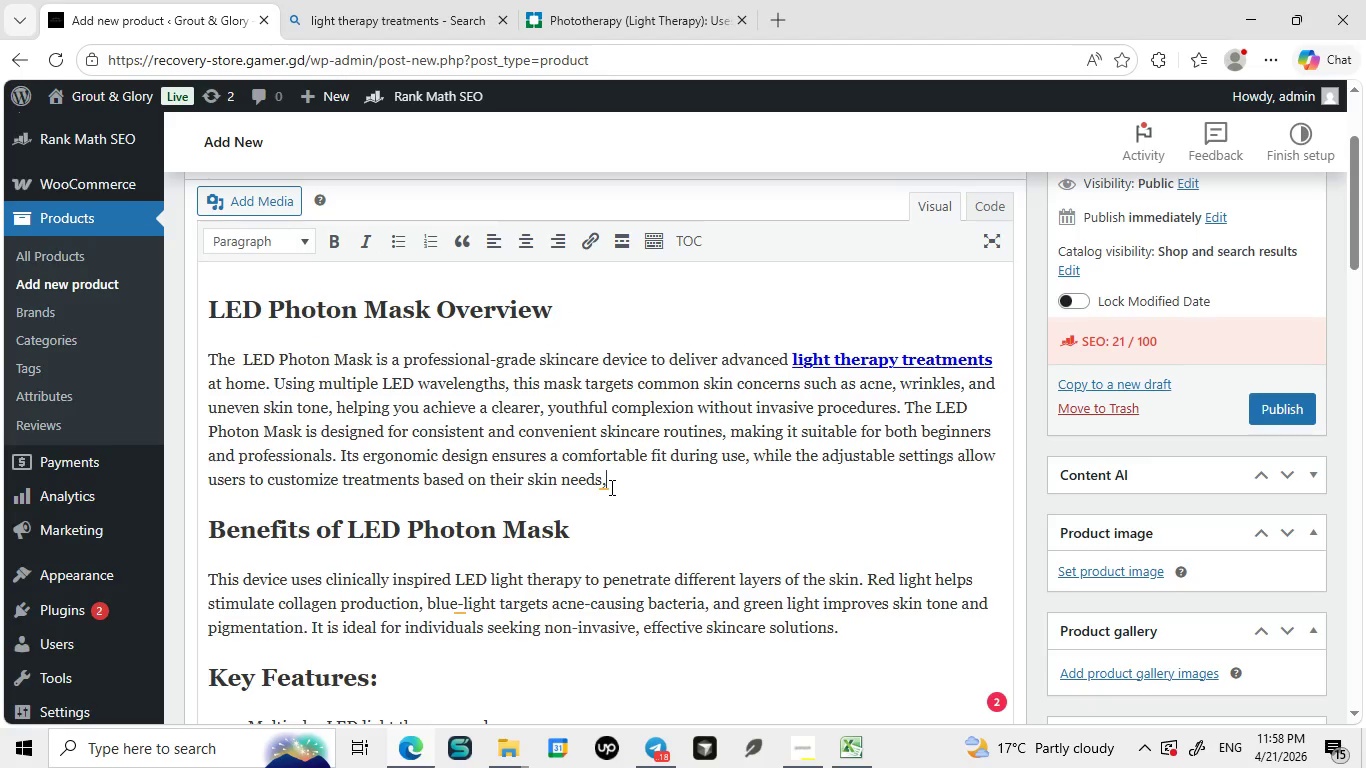 
left_click([610, 487])
 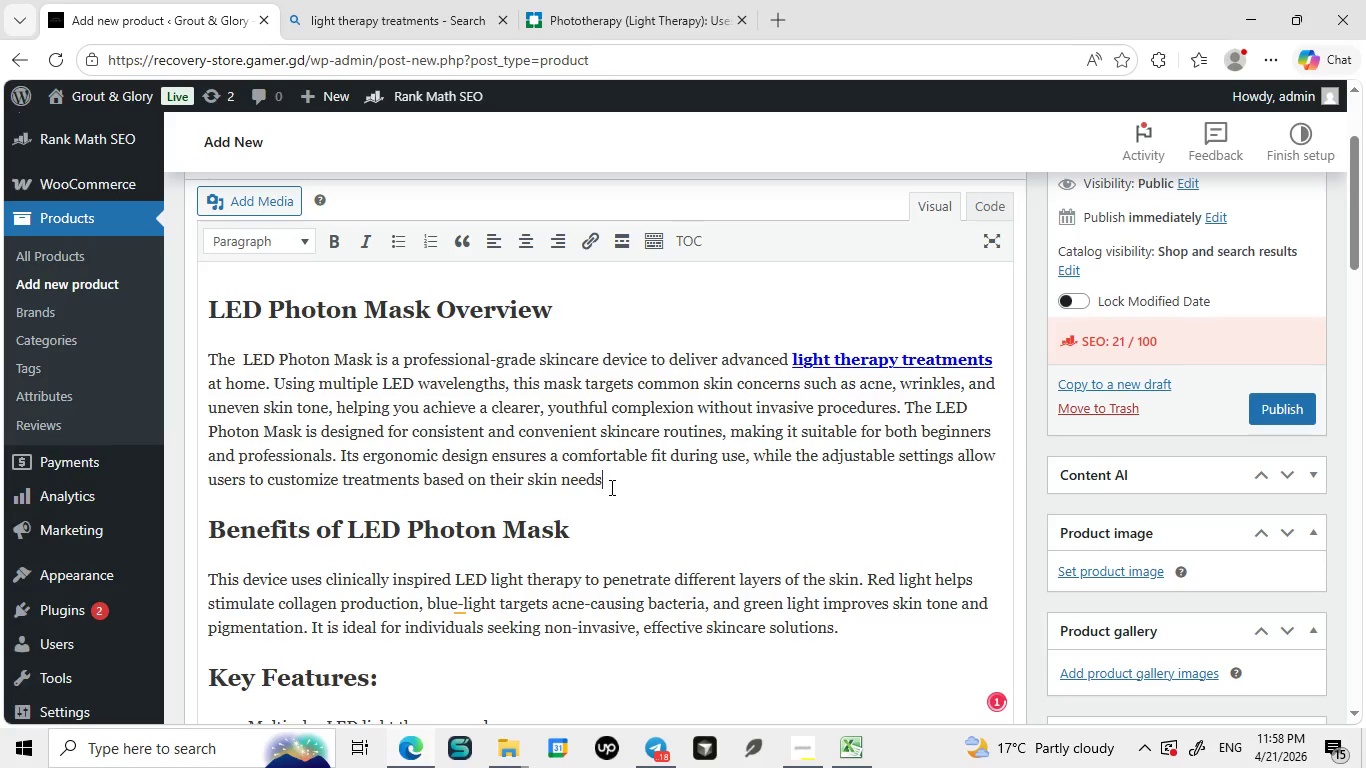 
key(Backspace)
type(. With regular use, it helps enhance overall skin clarity)
 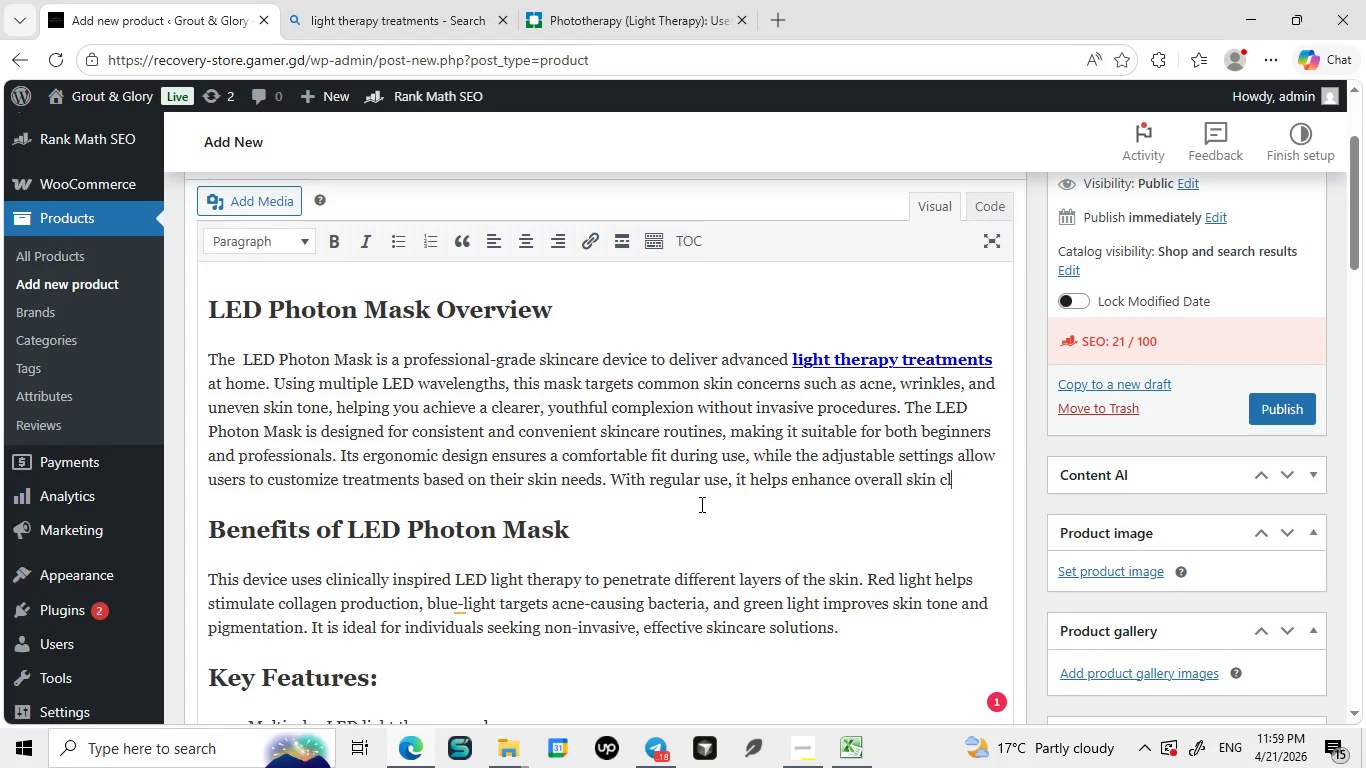 
wait(21.73)
 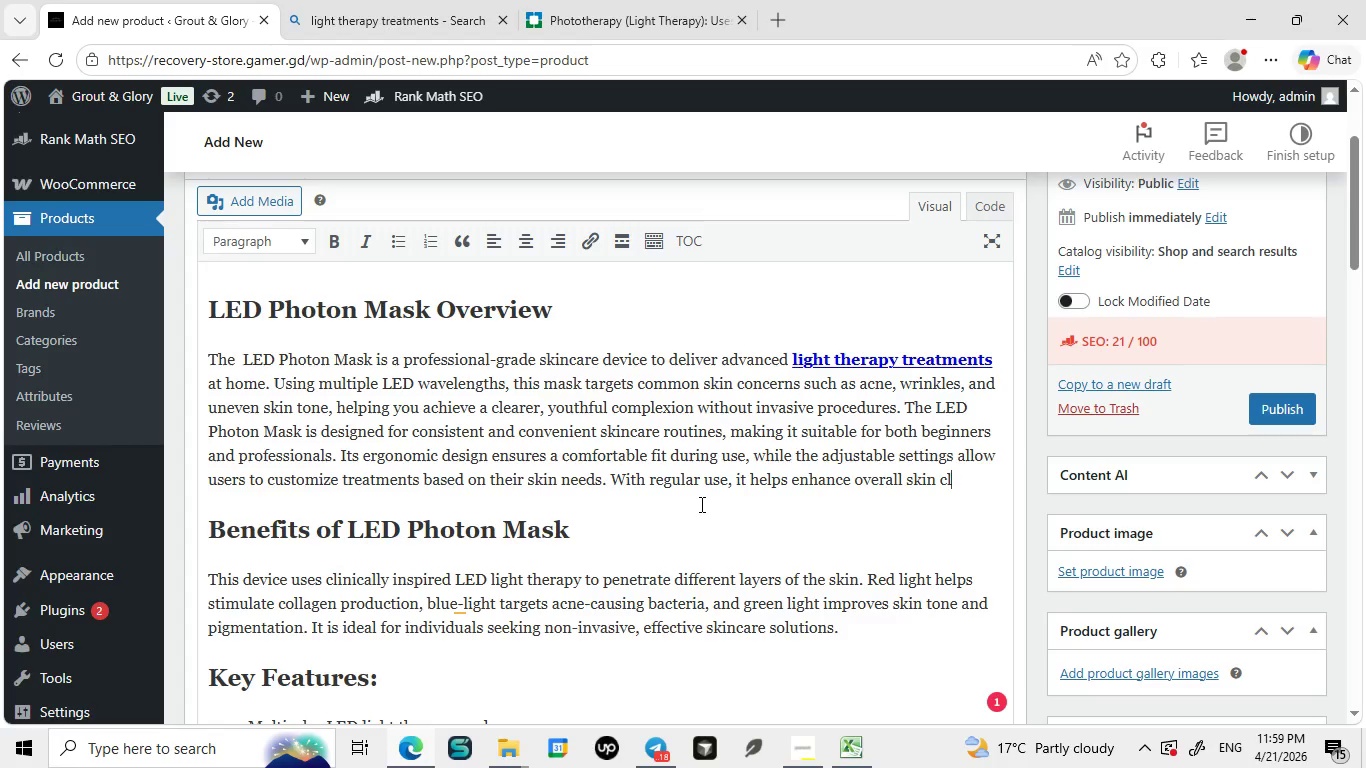 
type(arity)
 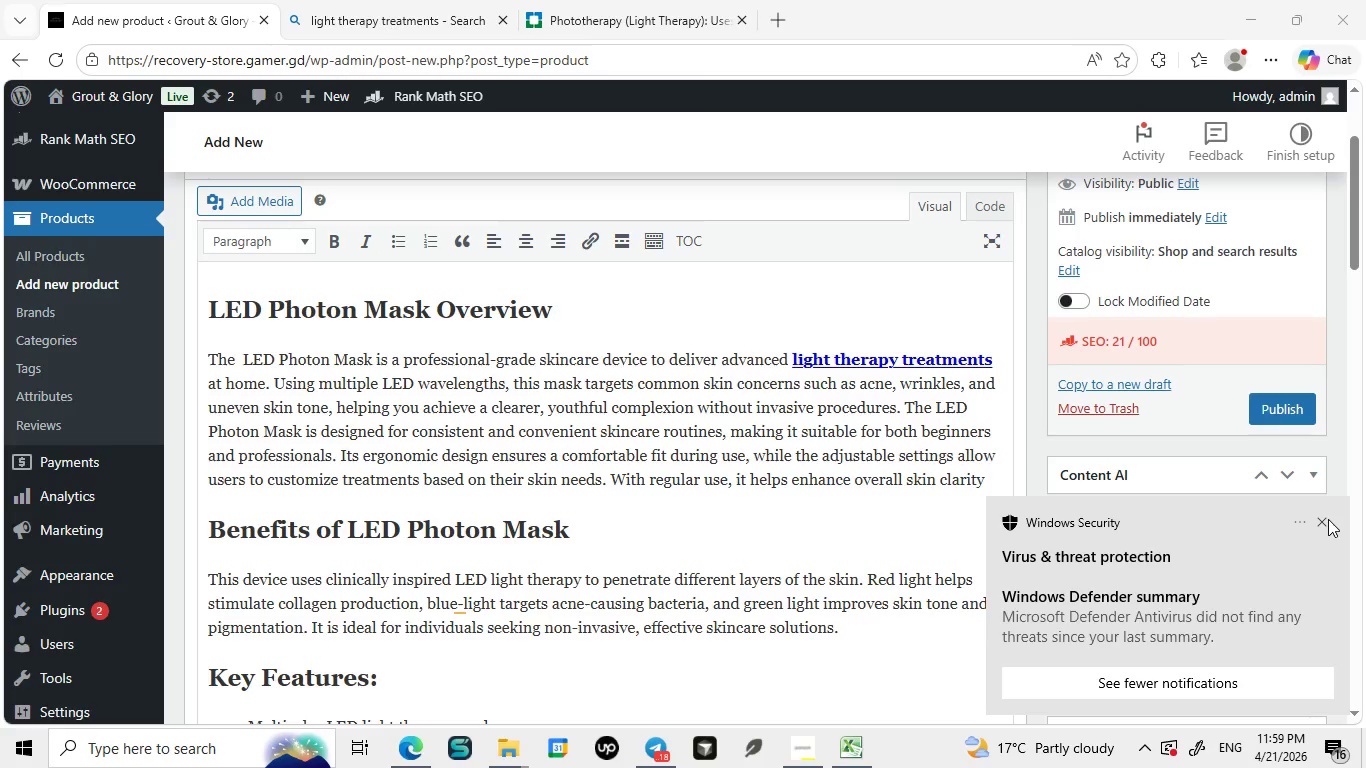 
left_click([1328, 519])
 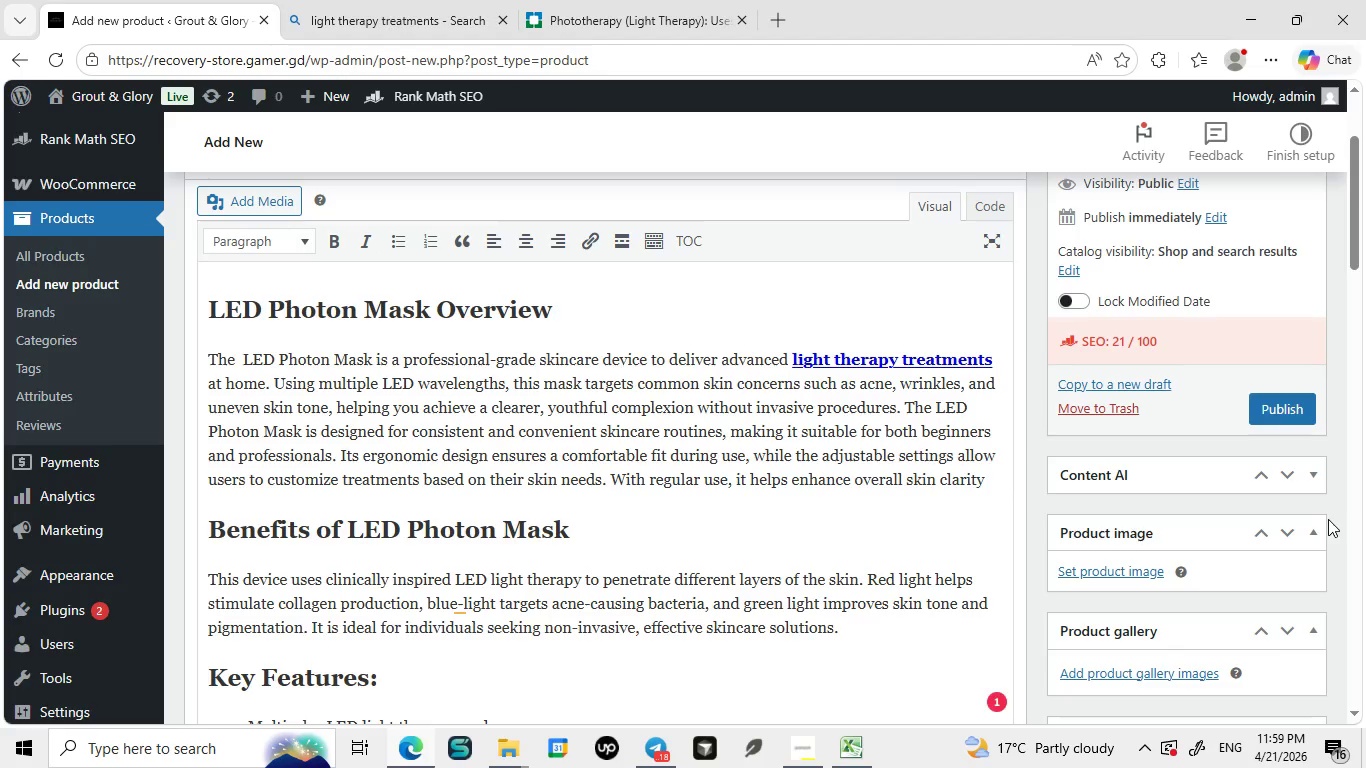 
type(, smoothness, and radiance, delivering visible o)
key(Backspace)
type(improvmenets)
 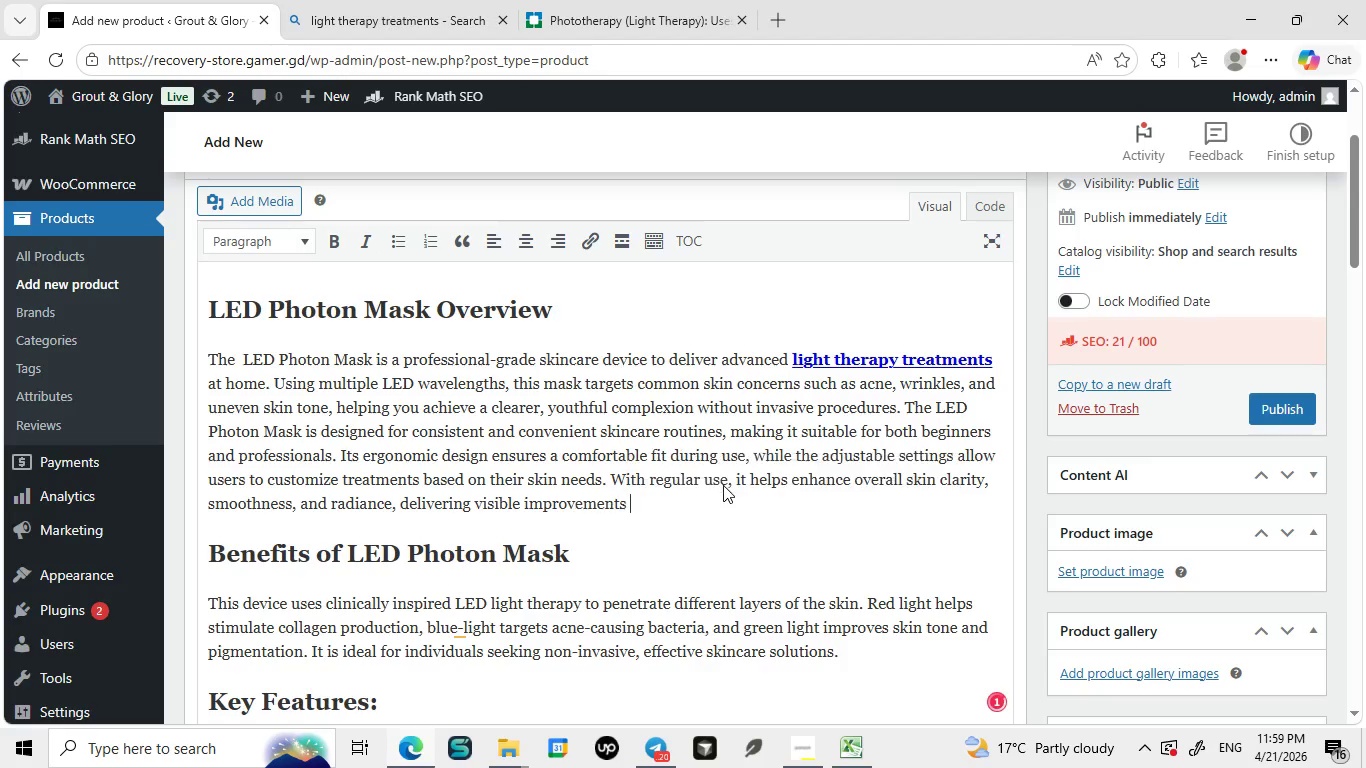 
left_click([723, 485])
 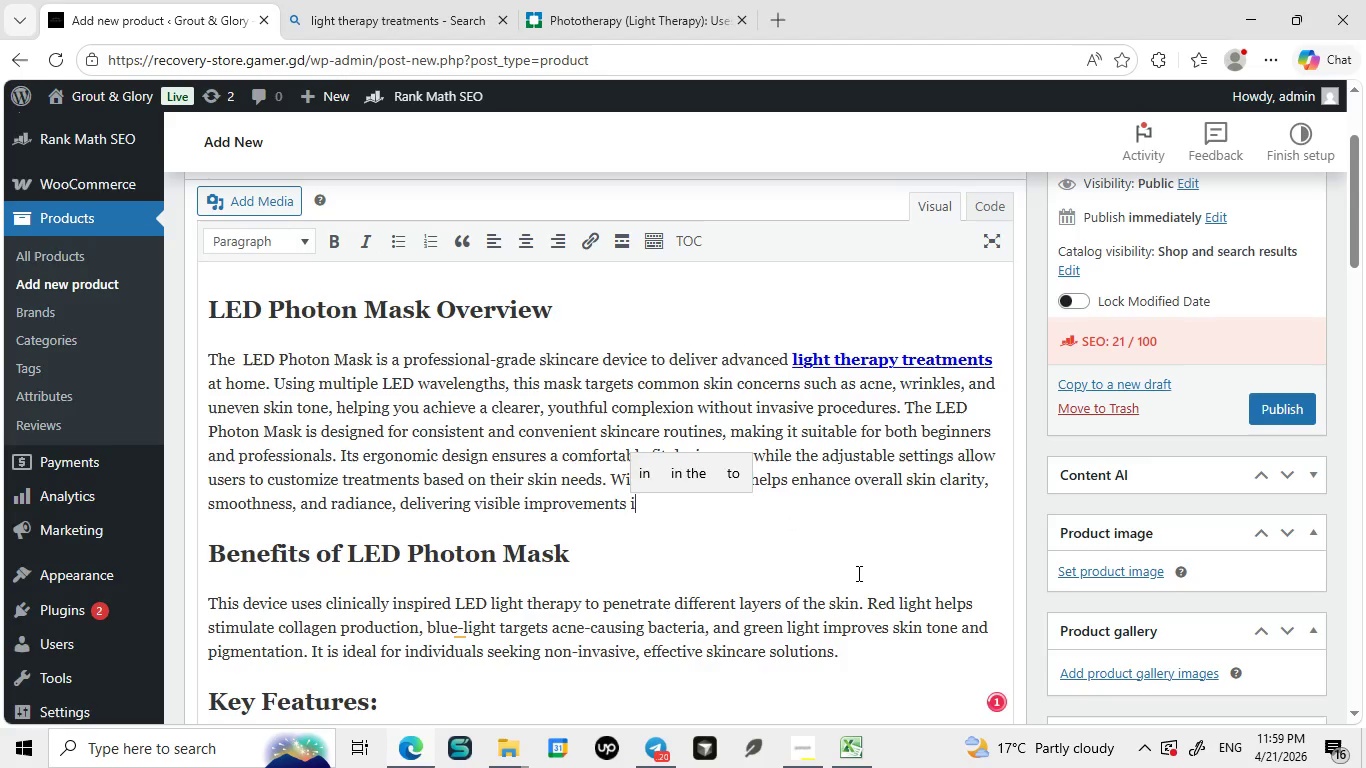 
type(iver time.)
 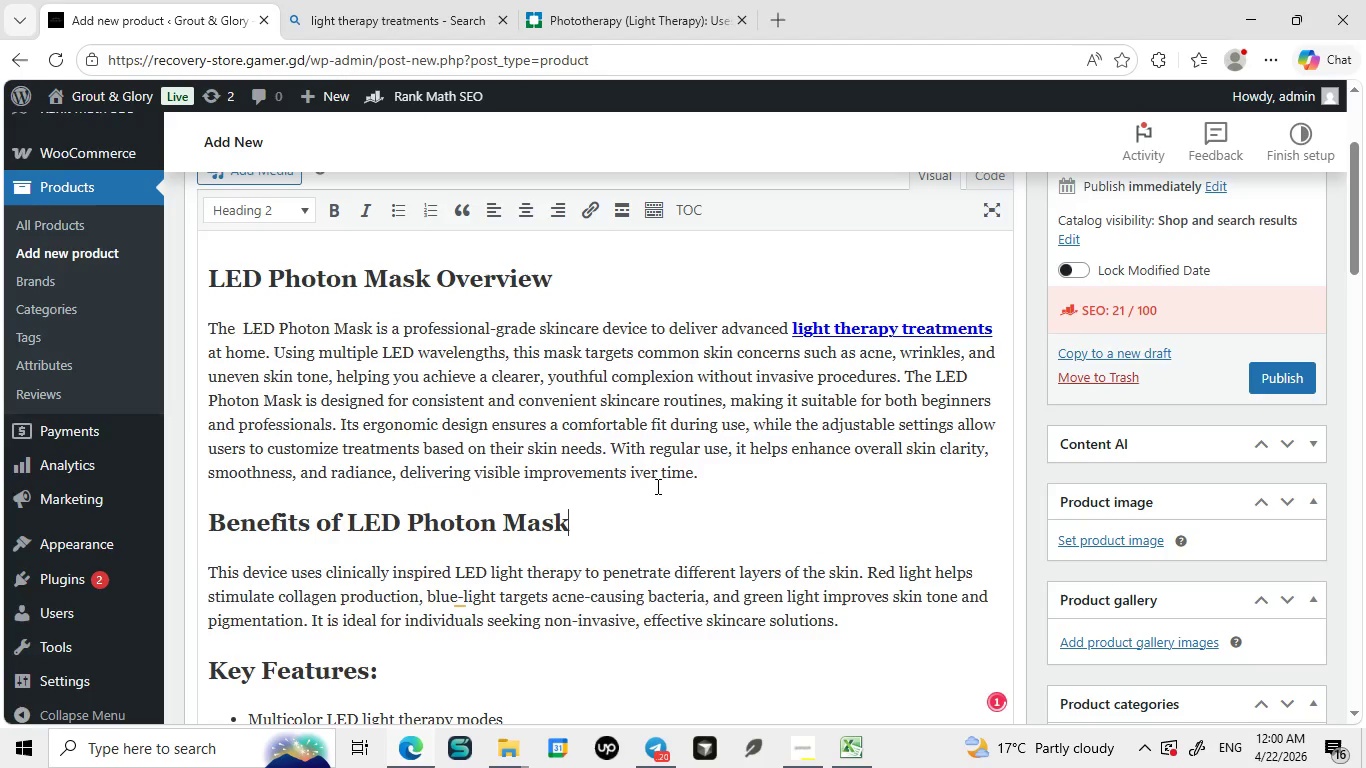 
left_click([656, 486])
 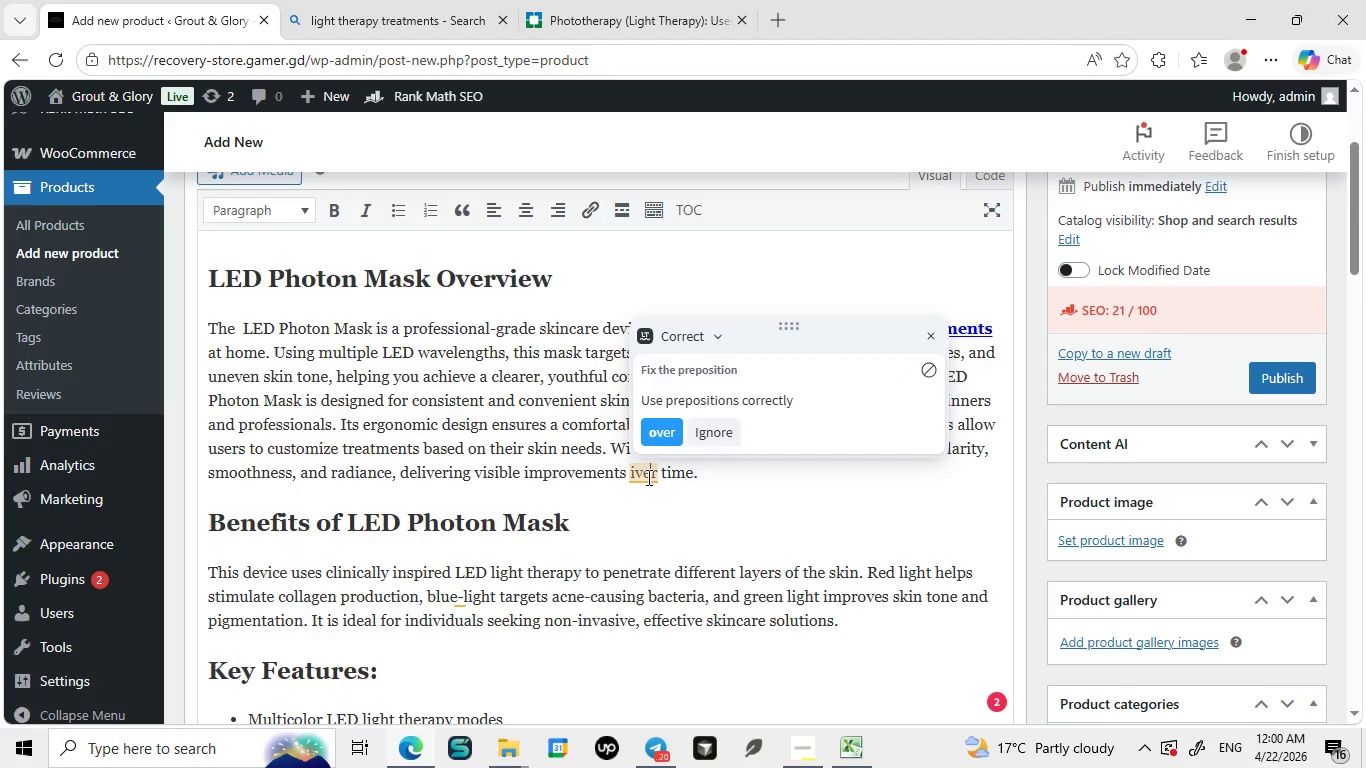 
left_click([647, 477])
 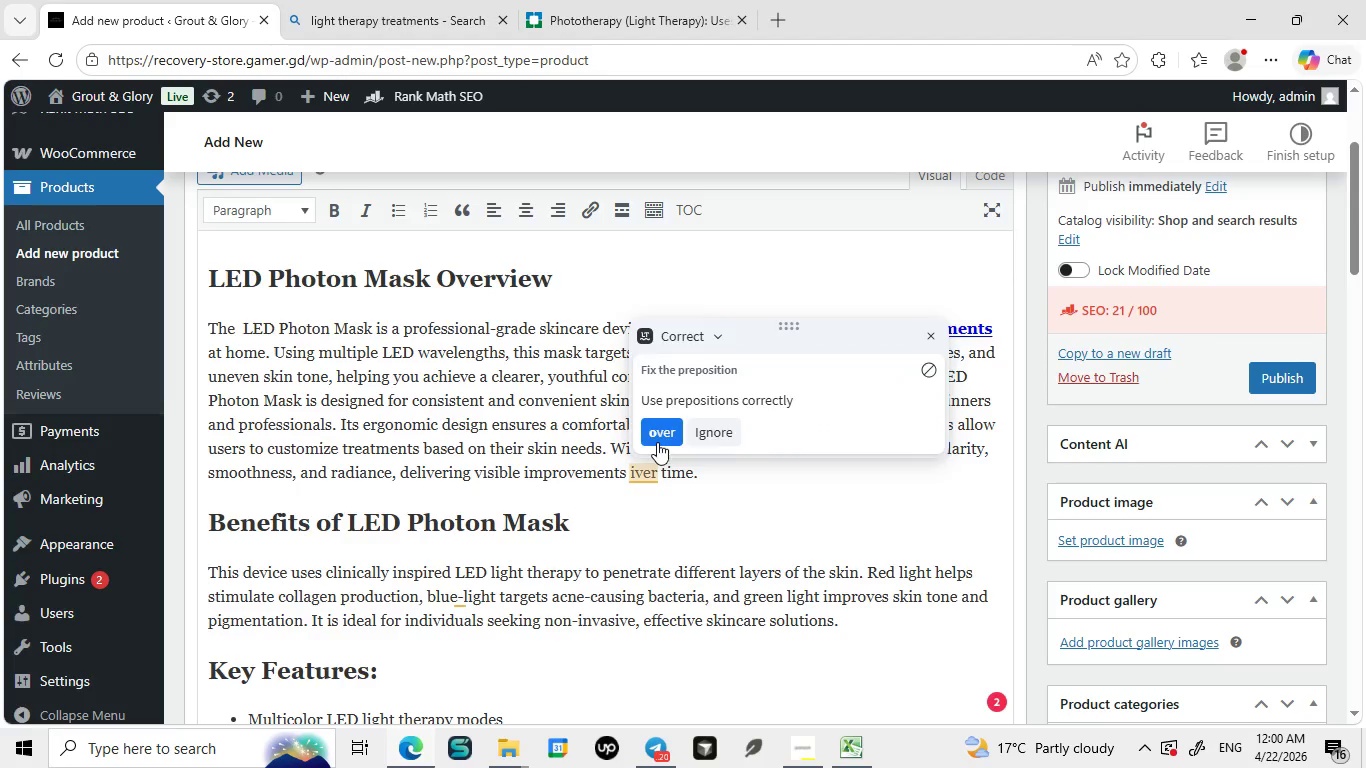 
left_click([657, 442])
 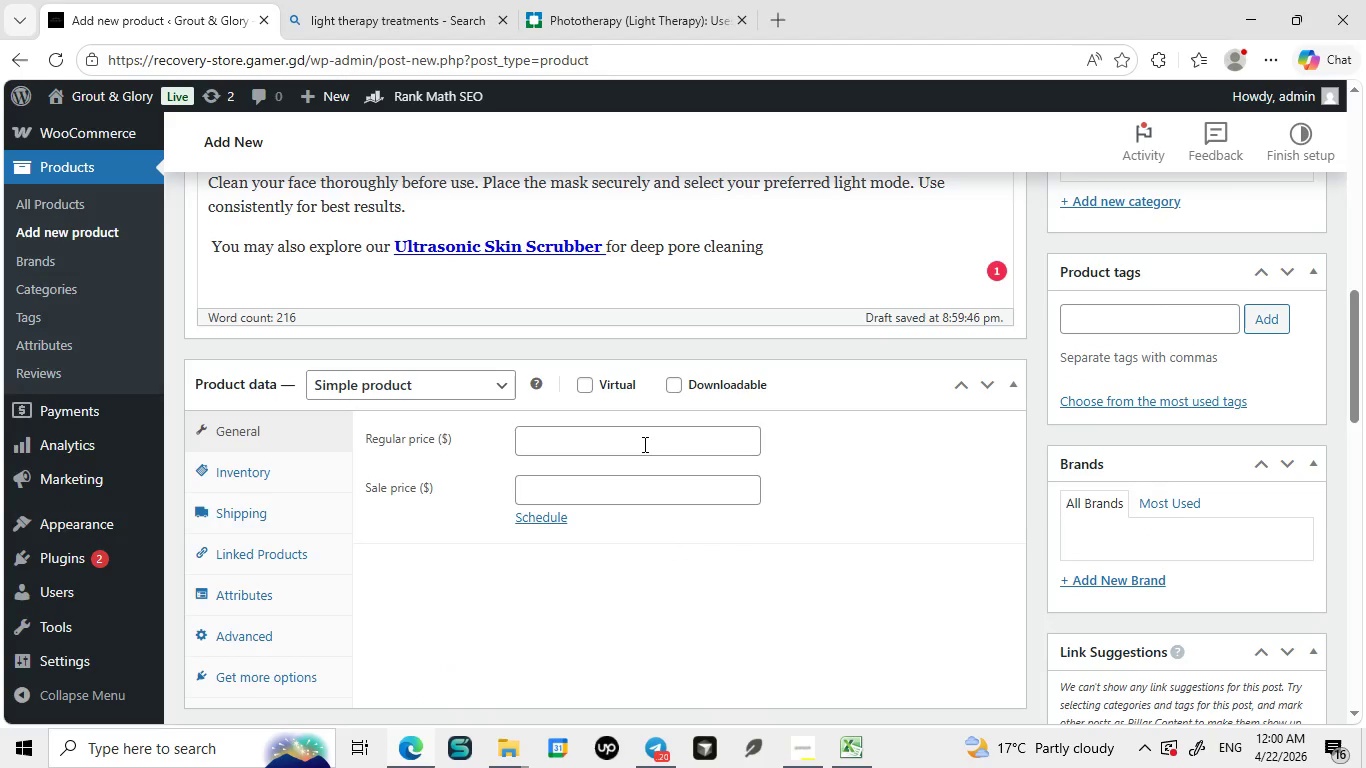 
left_click([643, 444])
 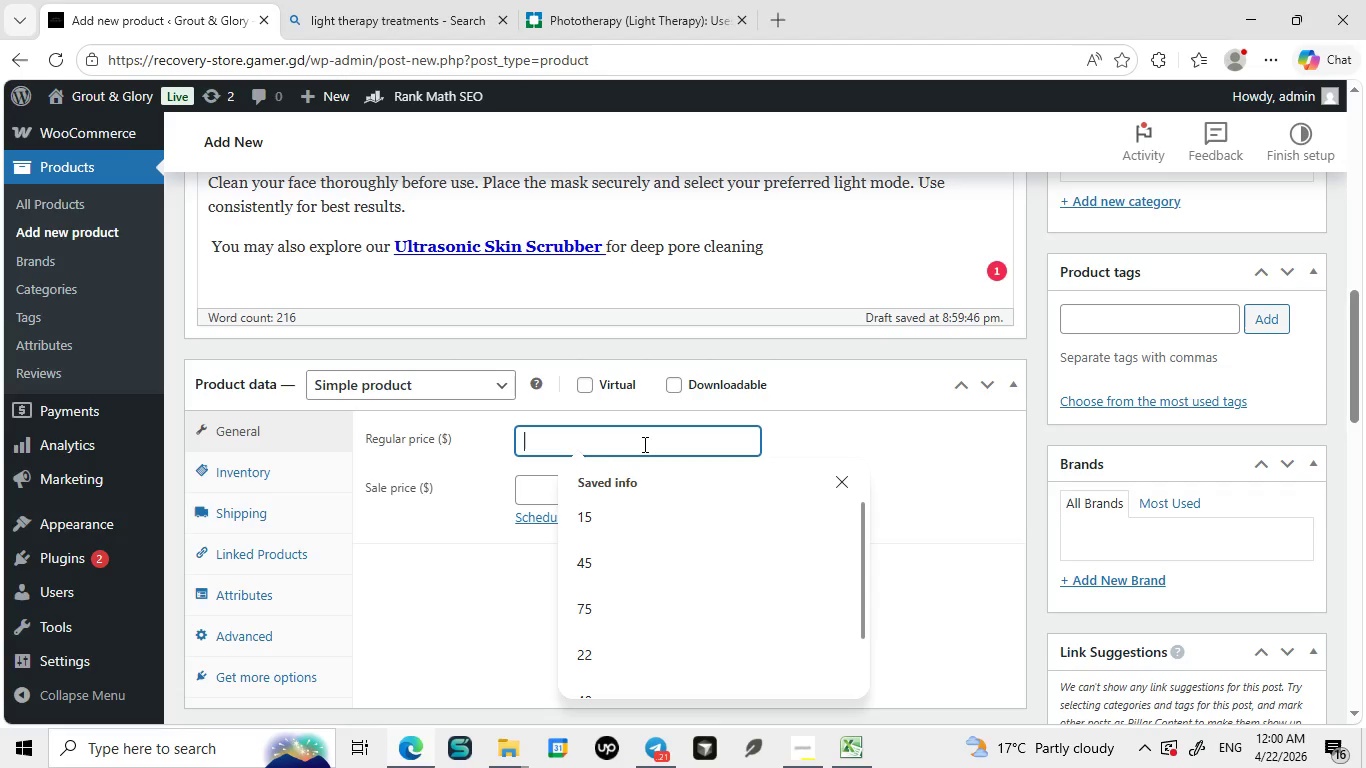 
wait(23.69)
 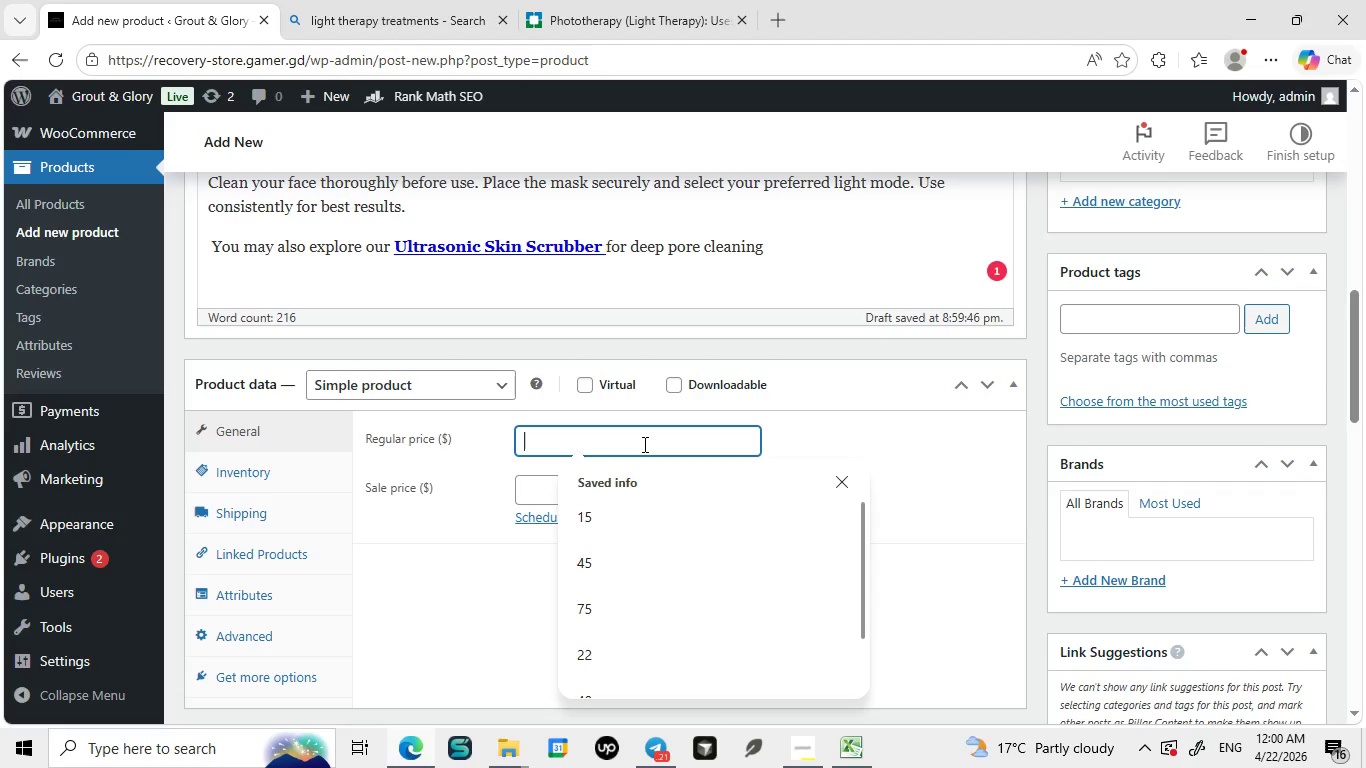 
left_click([848, 479])
 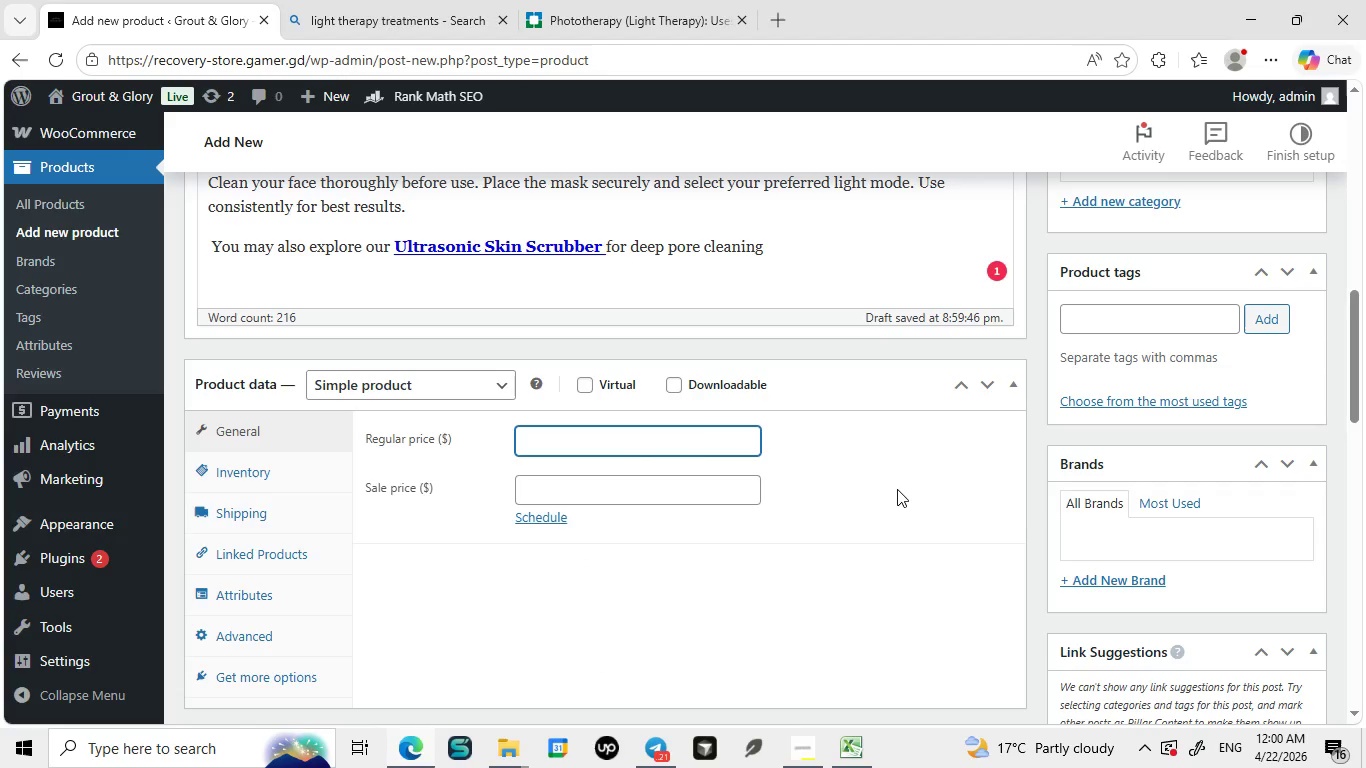 
wait(8.11)
 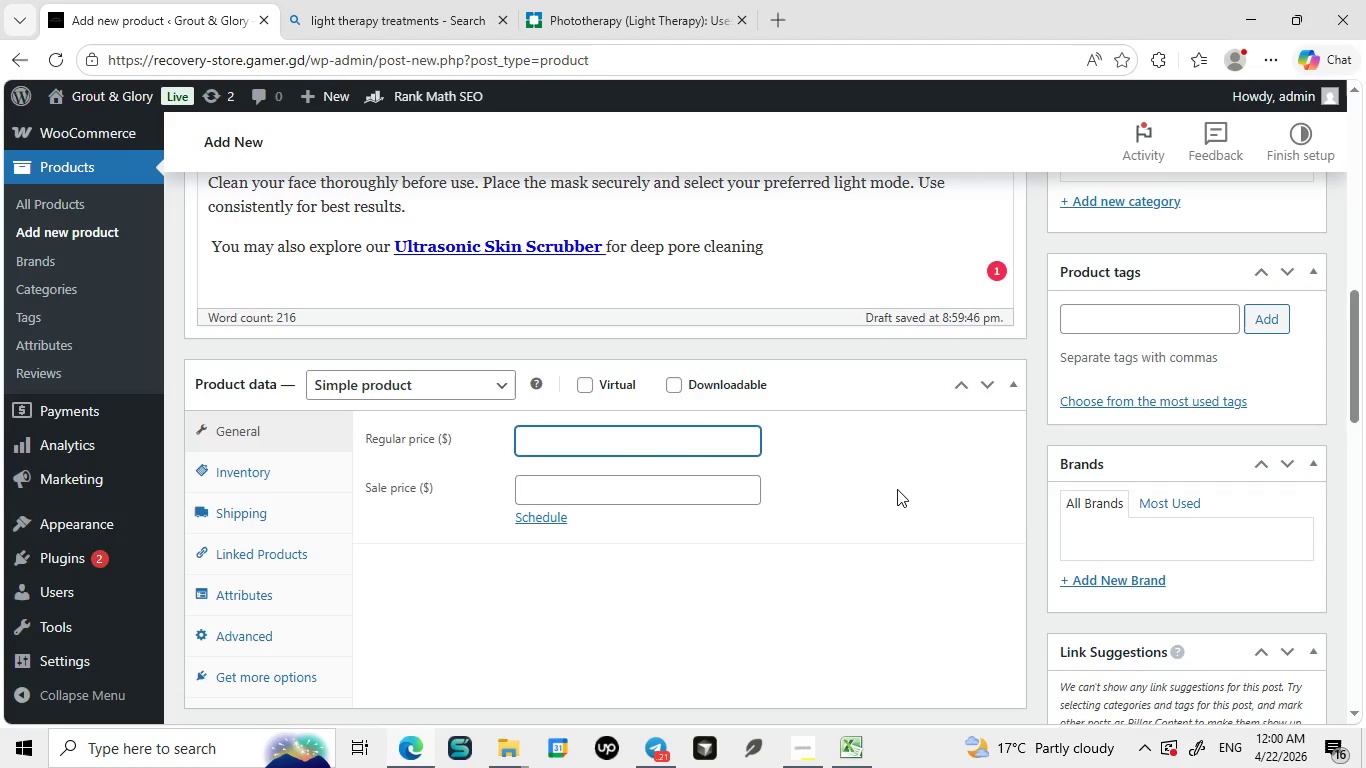 
type(99.99)
 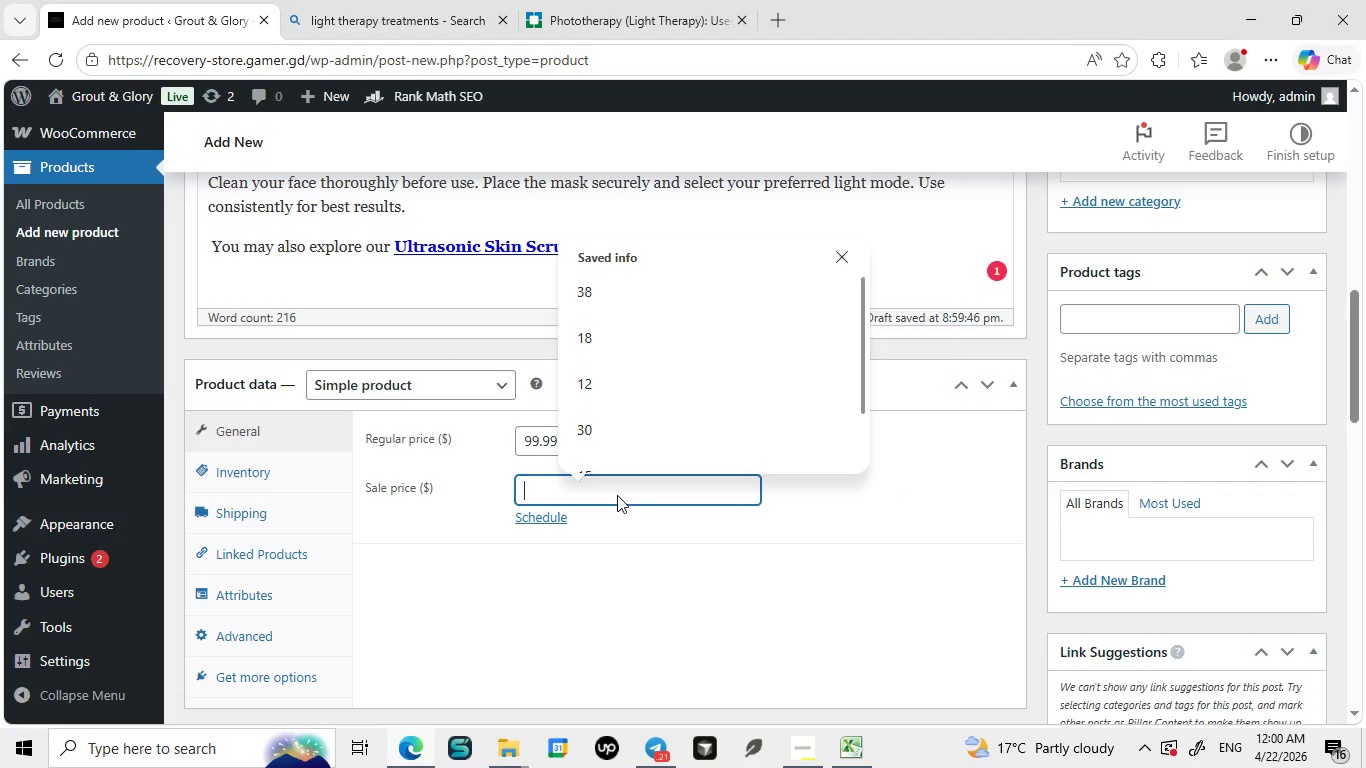 
left_click([617, 495])
 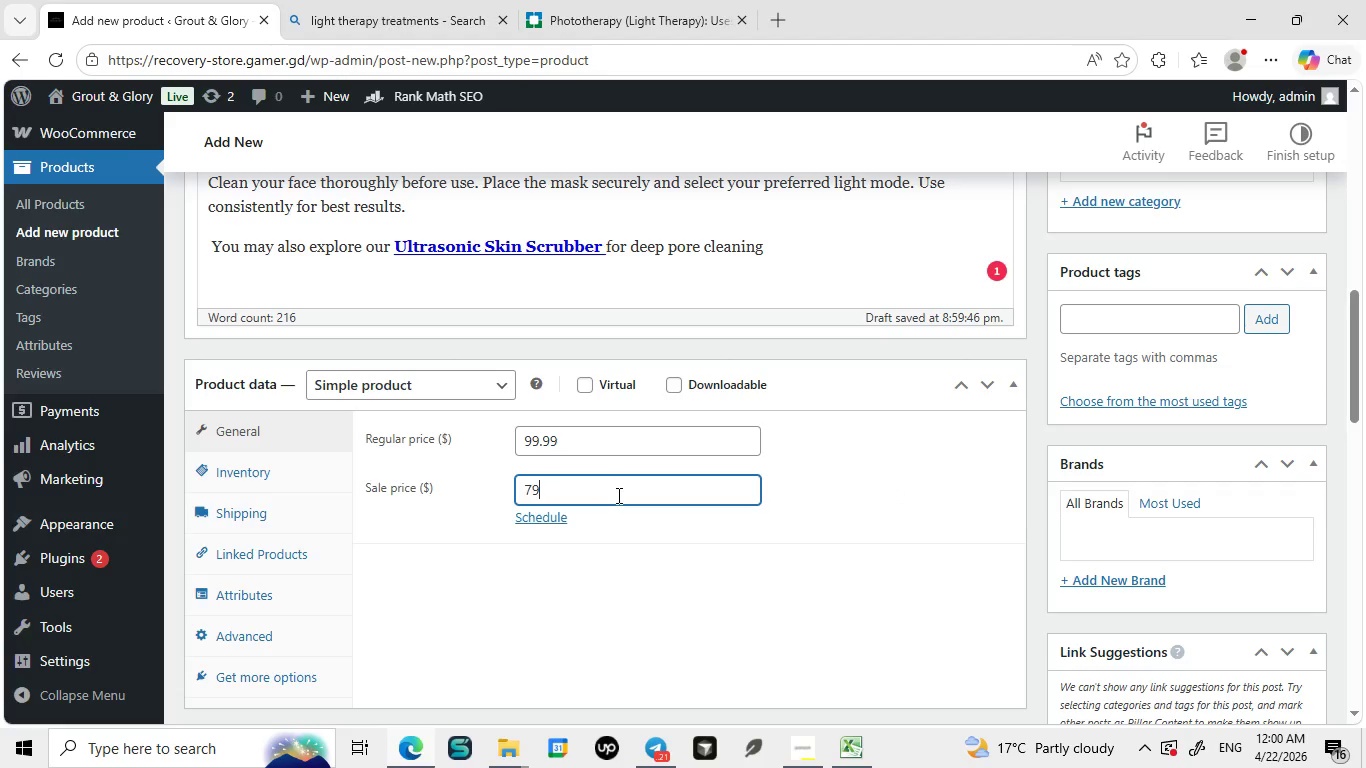 
type(79.99)
 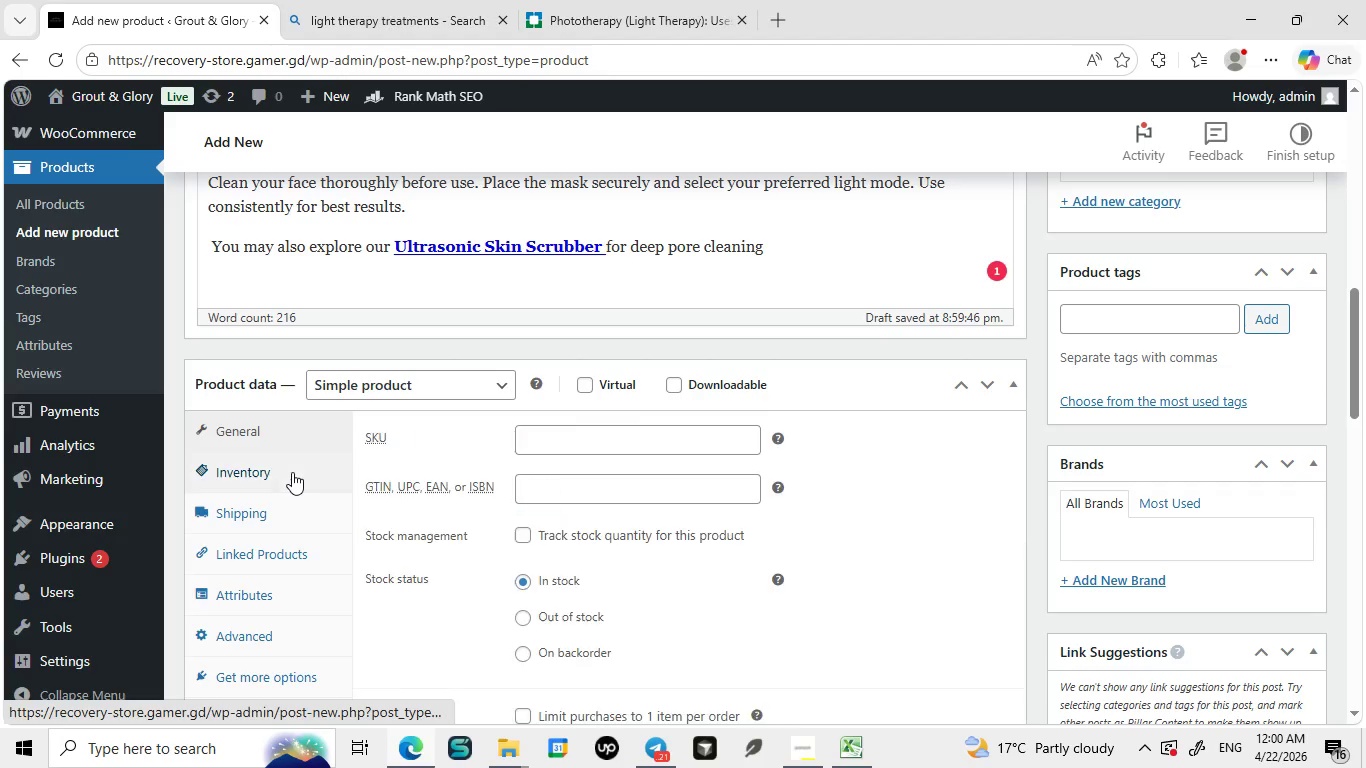 
left_click([292, 472])
 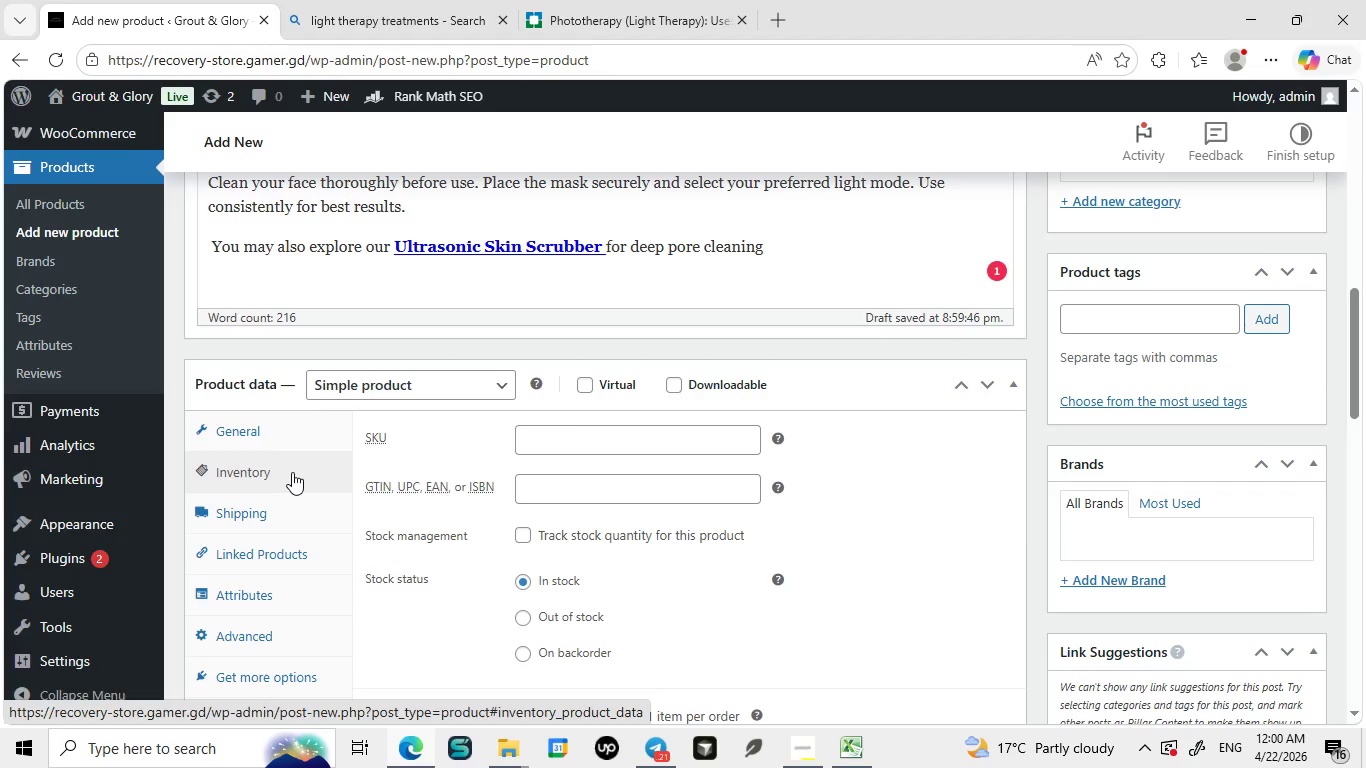 
wait(20.31)
 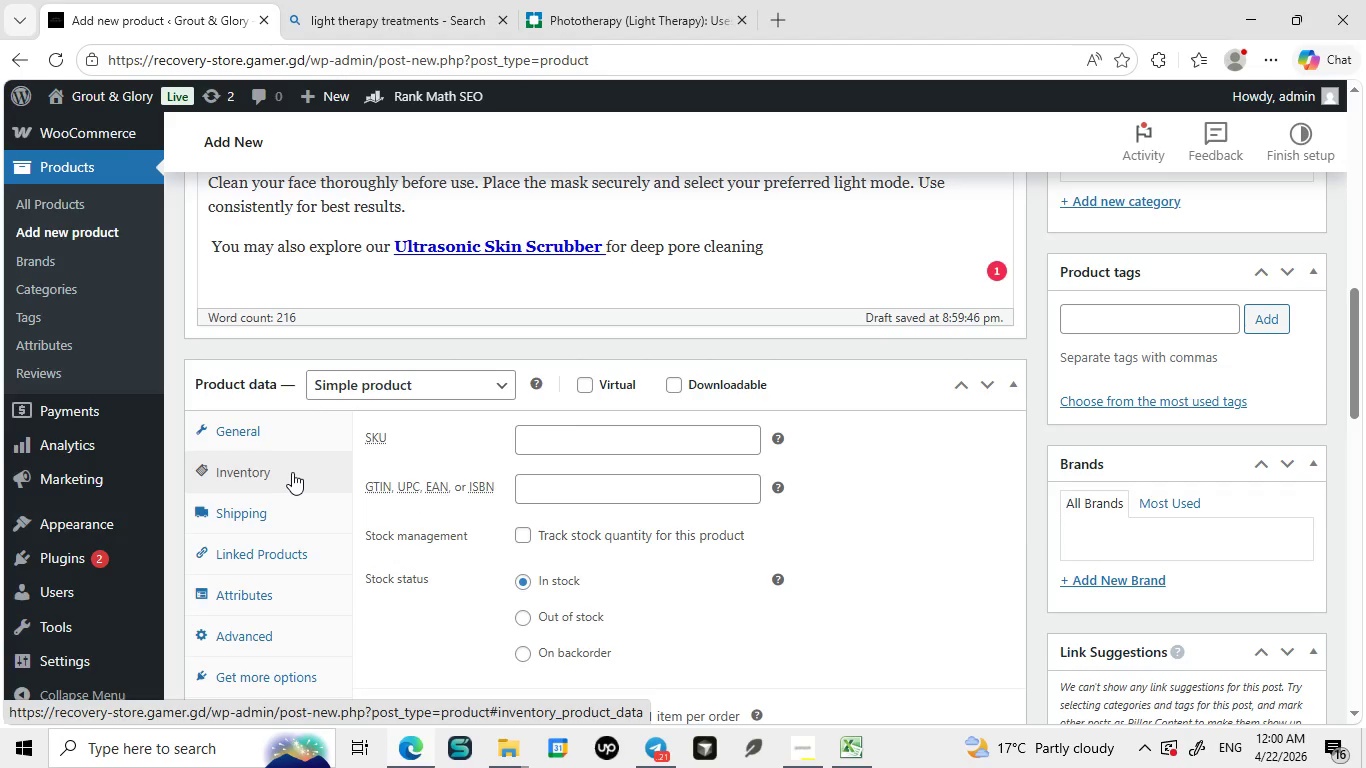 
left_click([264, 509])
 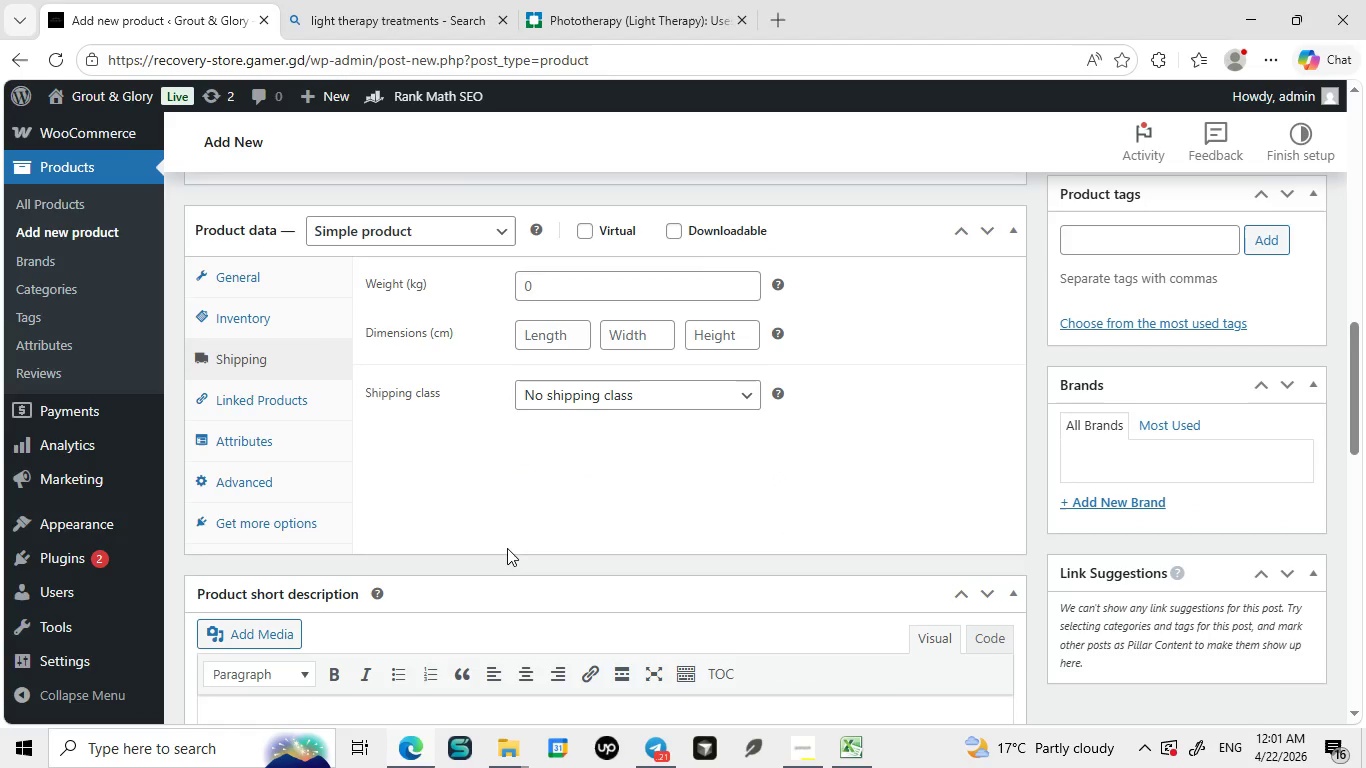 
wait(10.5)
 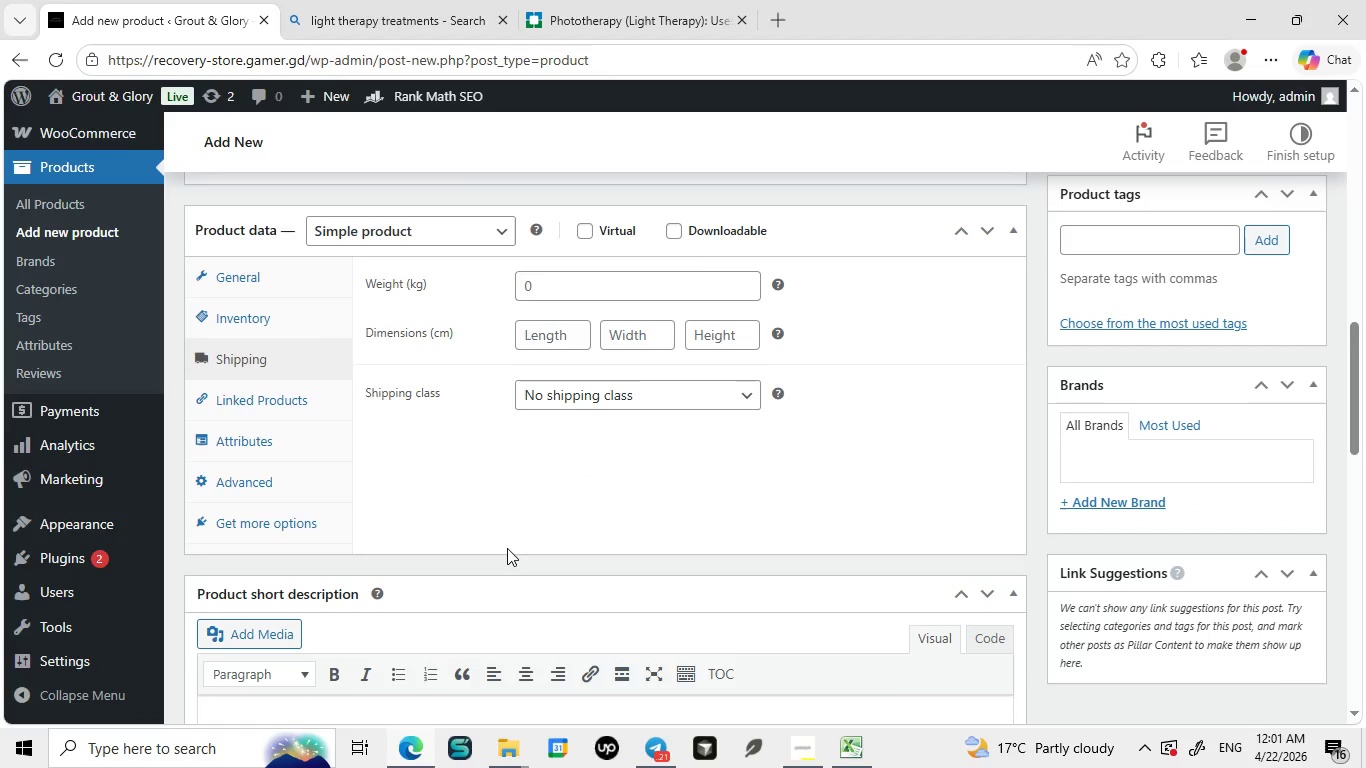 
left_click([323, 322])
 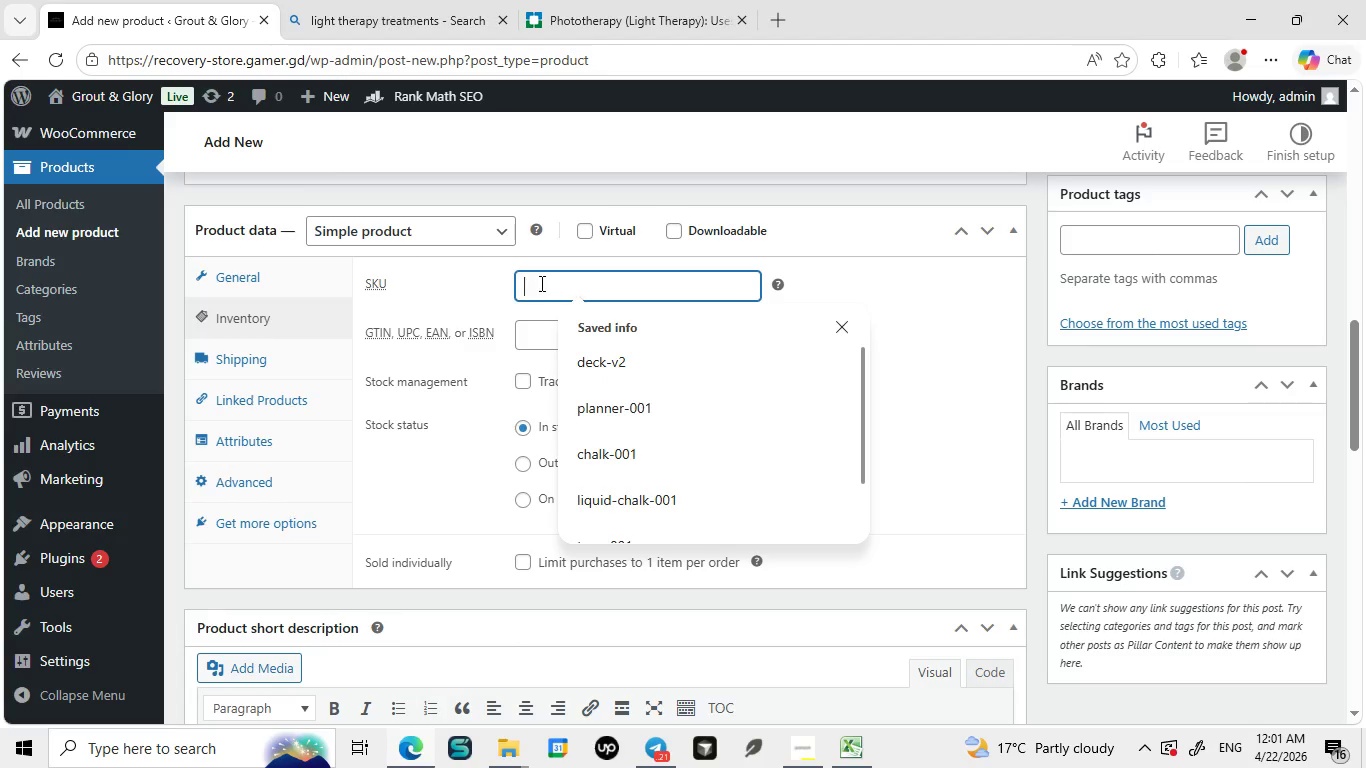 
left_click([540, 283])
 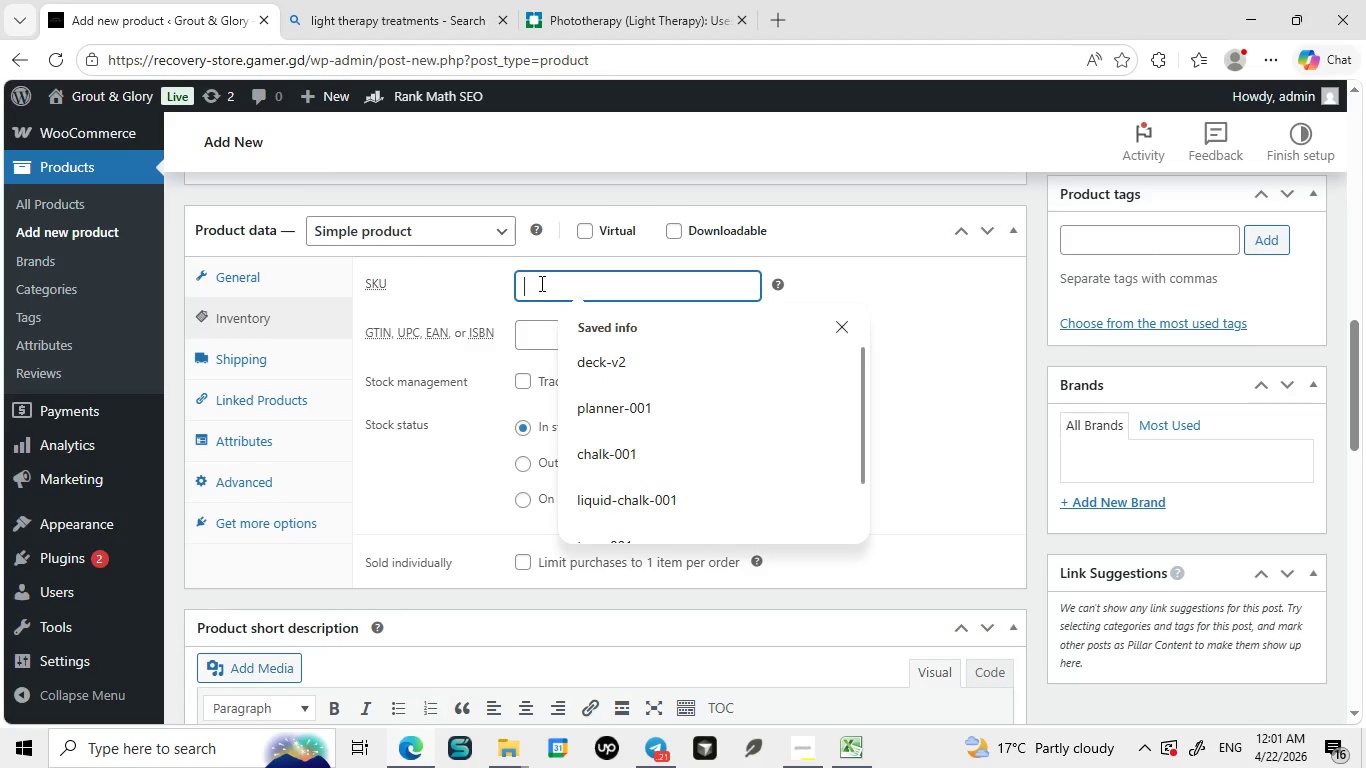 
type(GG-LED-001)
 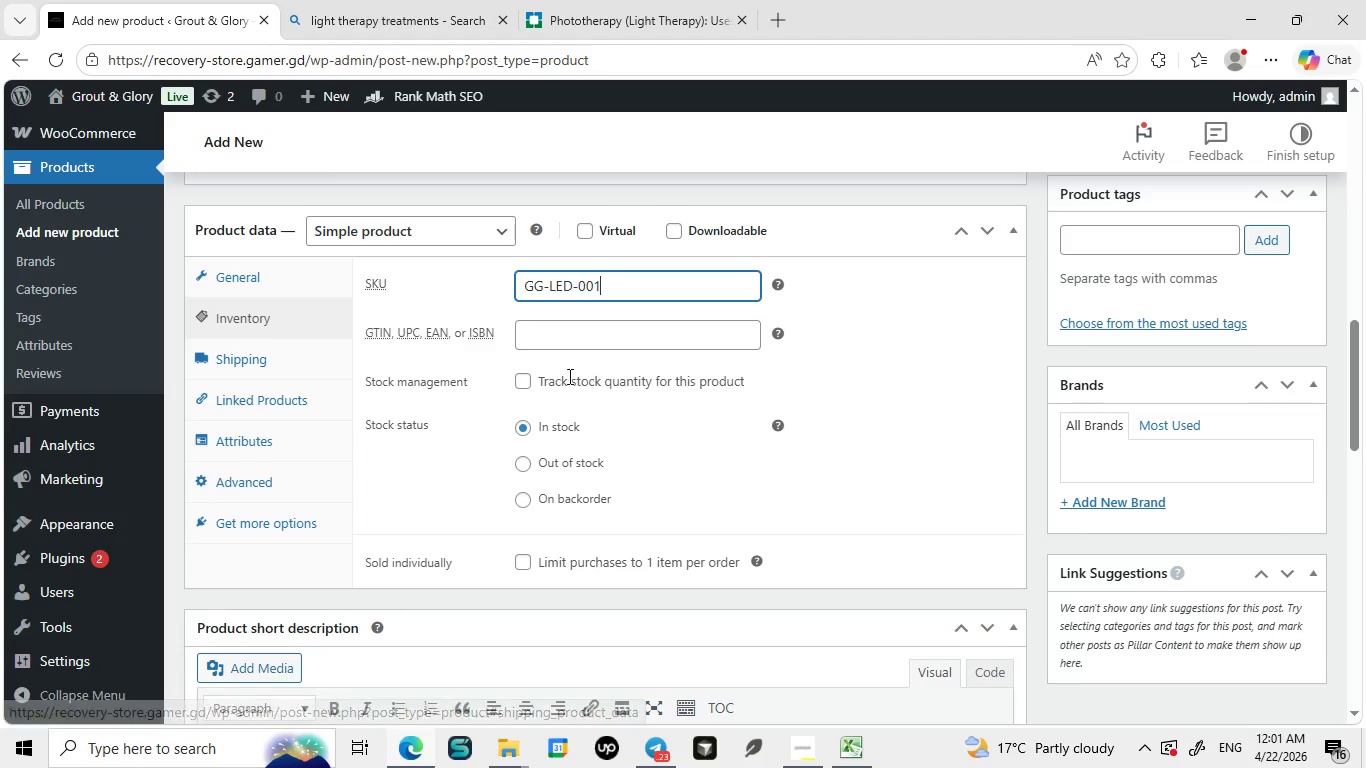 
wait(5.17)
 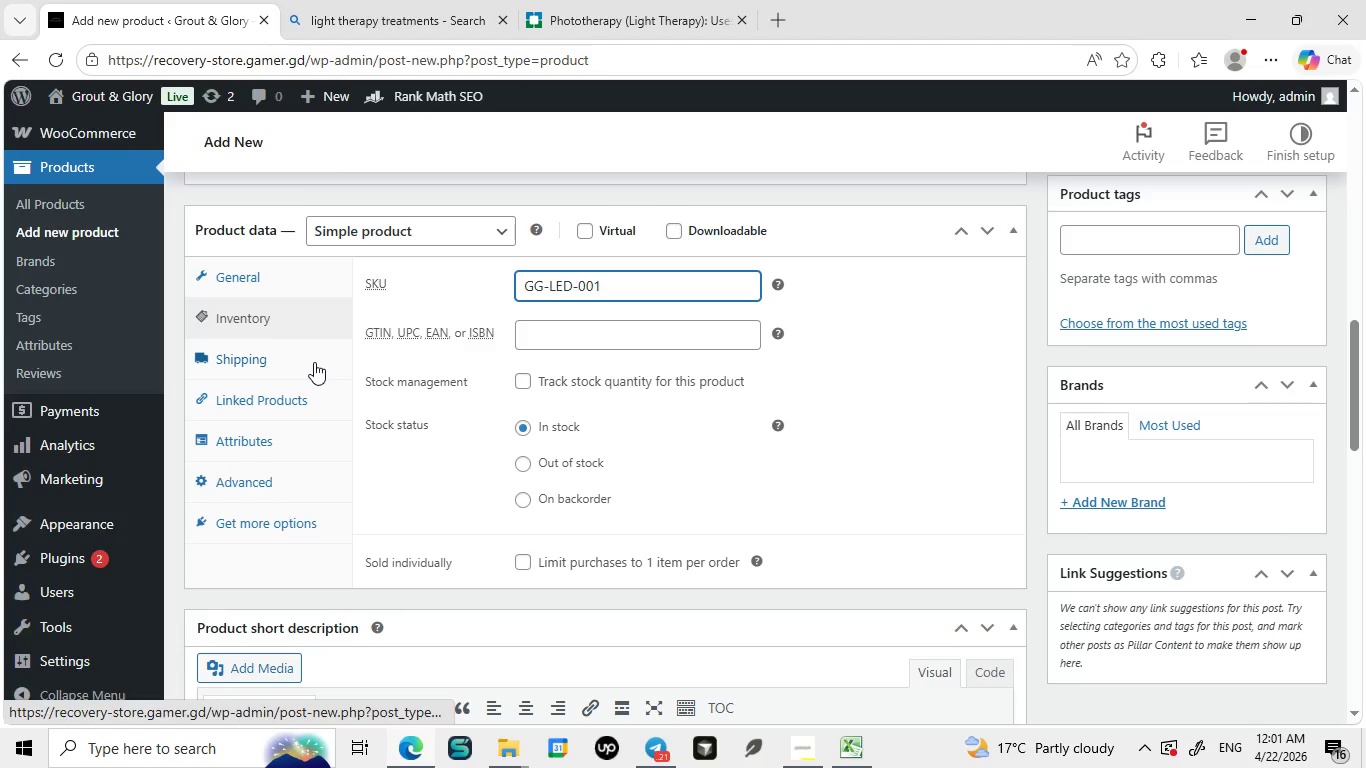 
left_click([522, 382])
 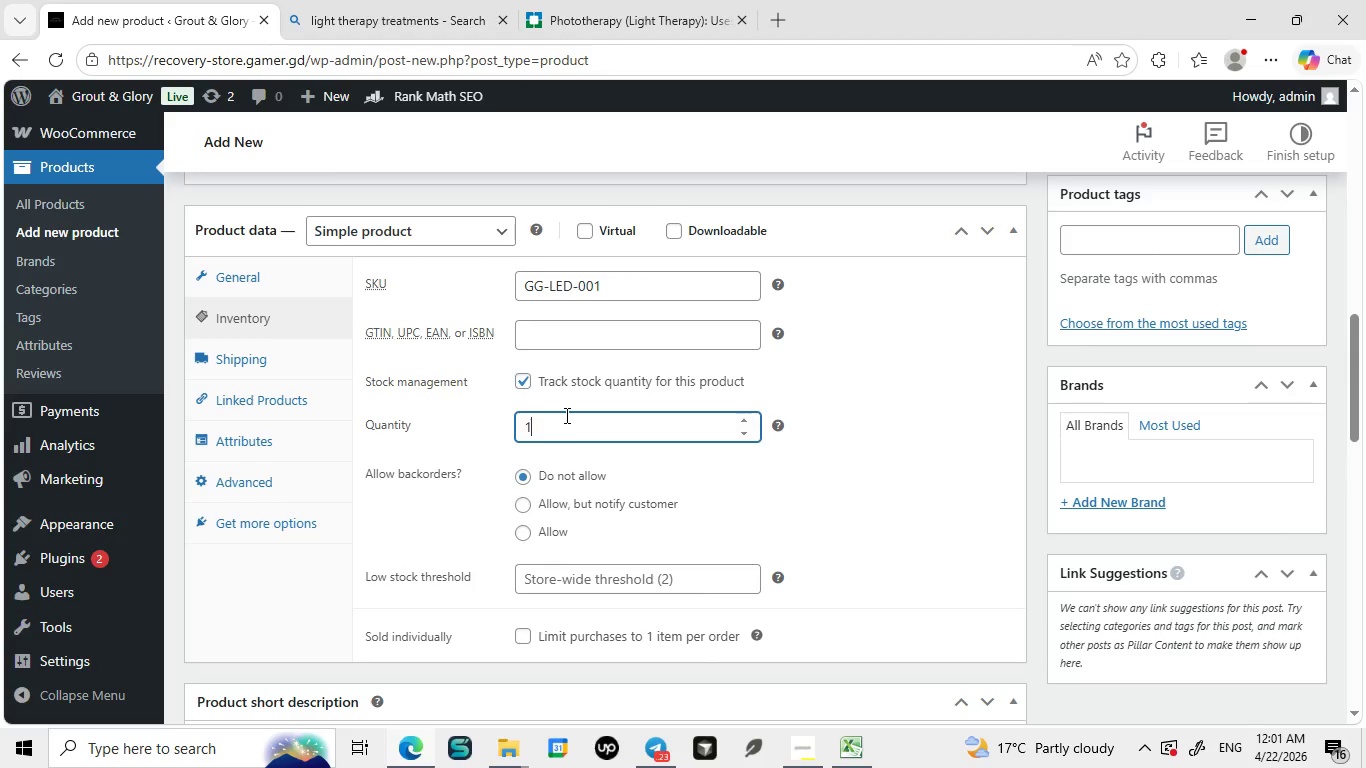 
left_click([565, 415])
 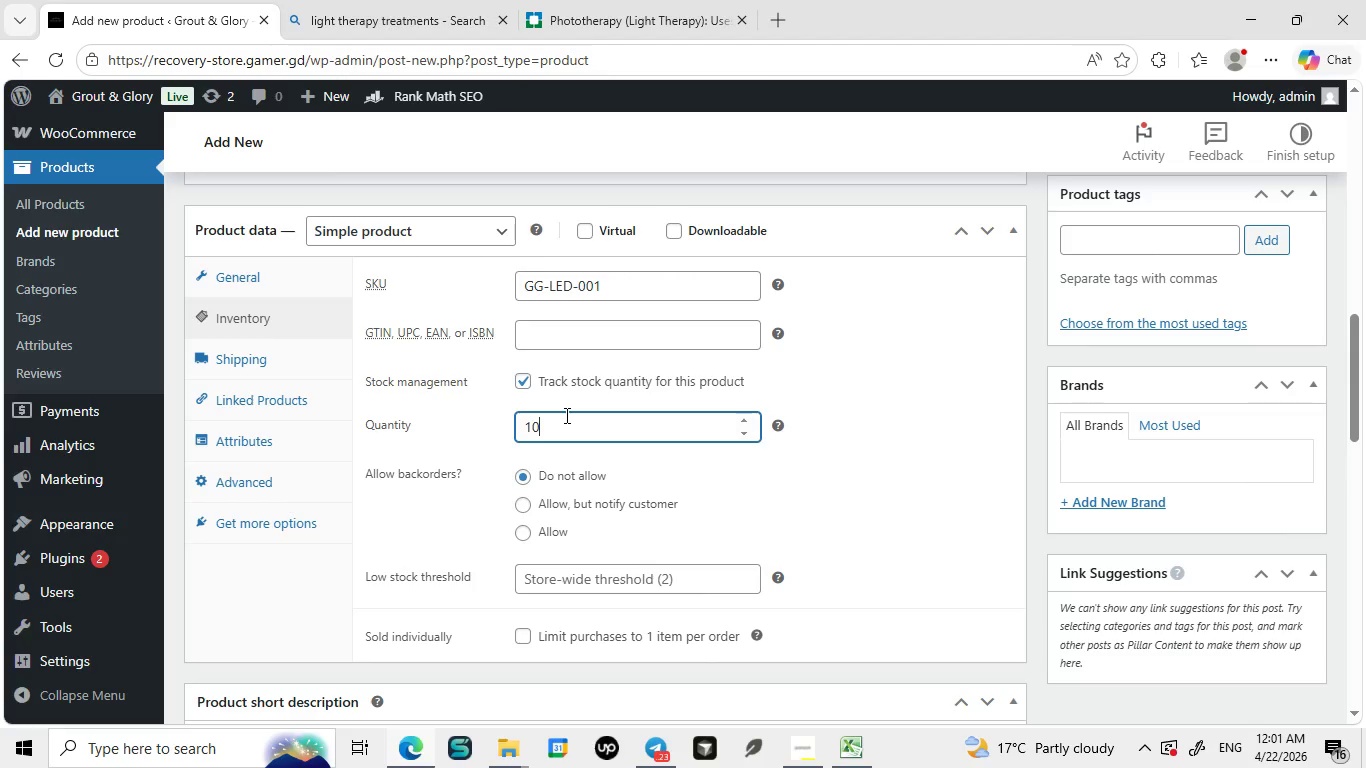 
key(0)
 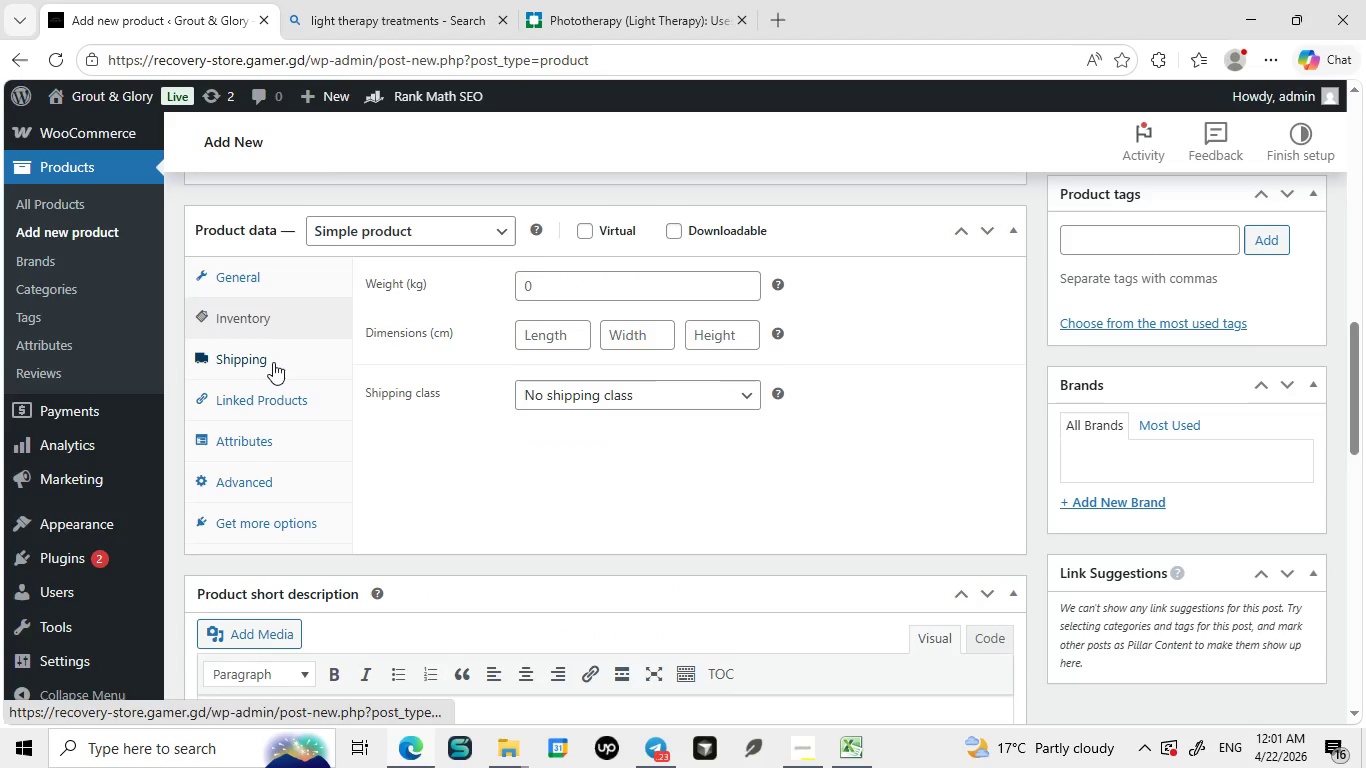 
left_click([273, 362])
 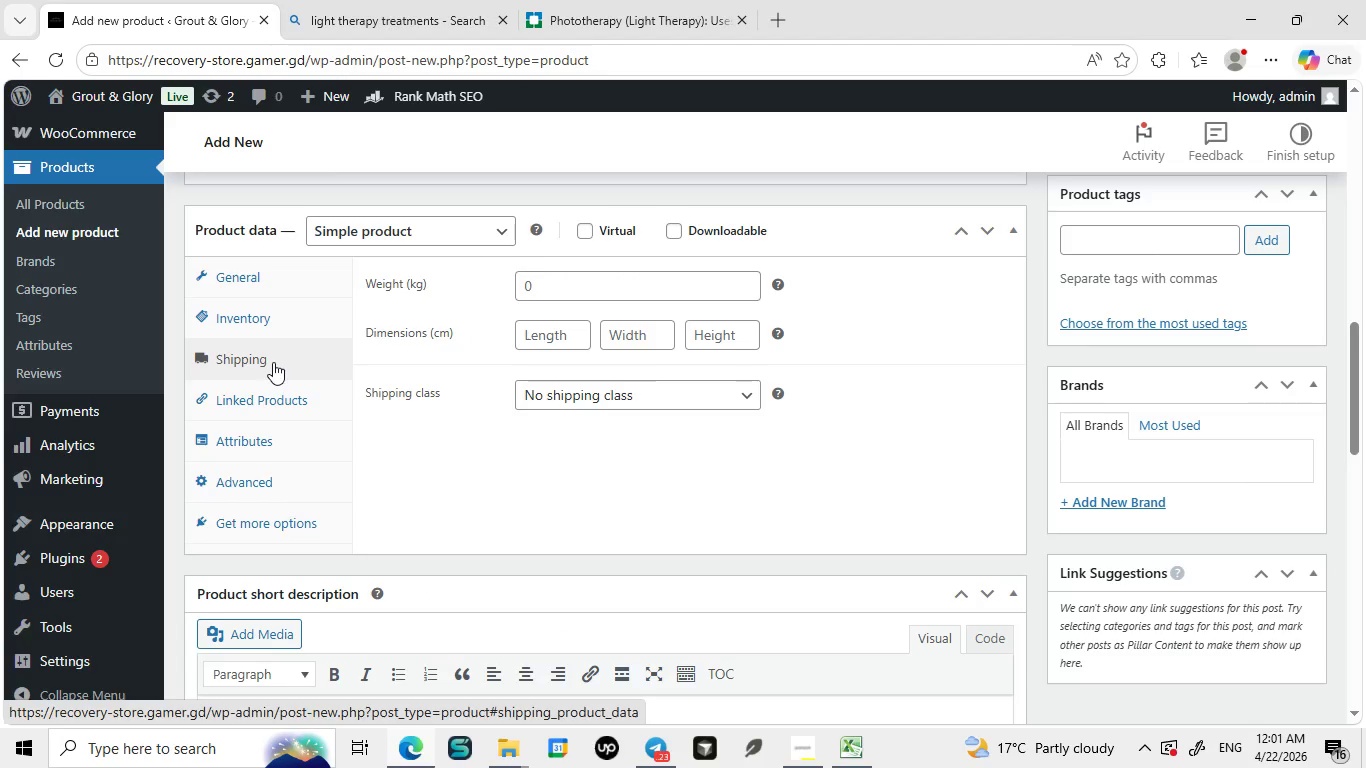 
wait(5.58)
 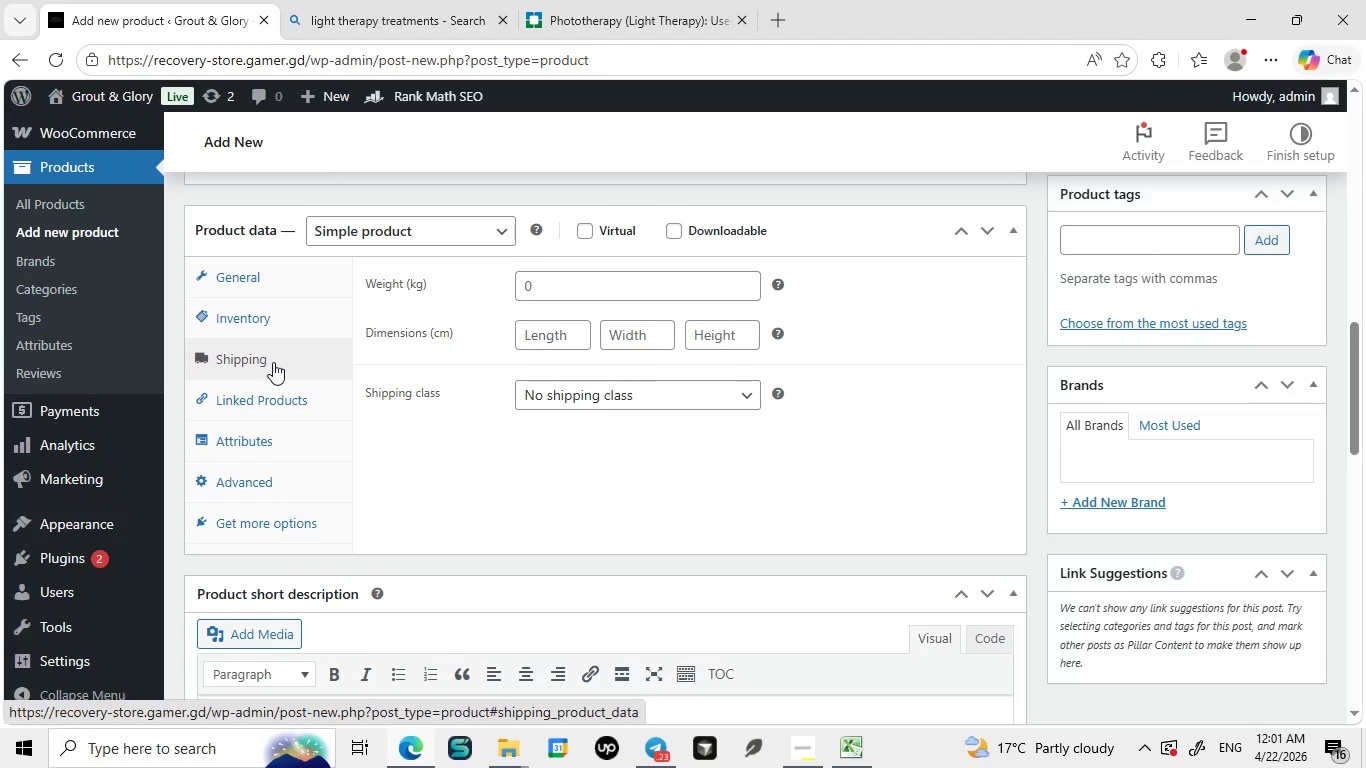 
left_click([265, 312])
 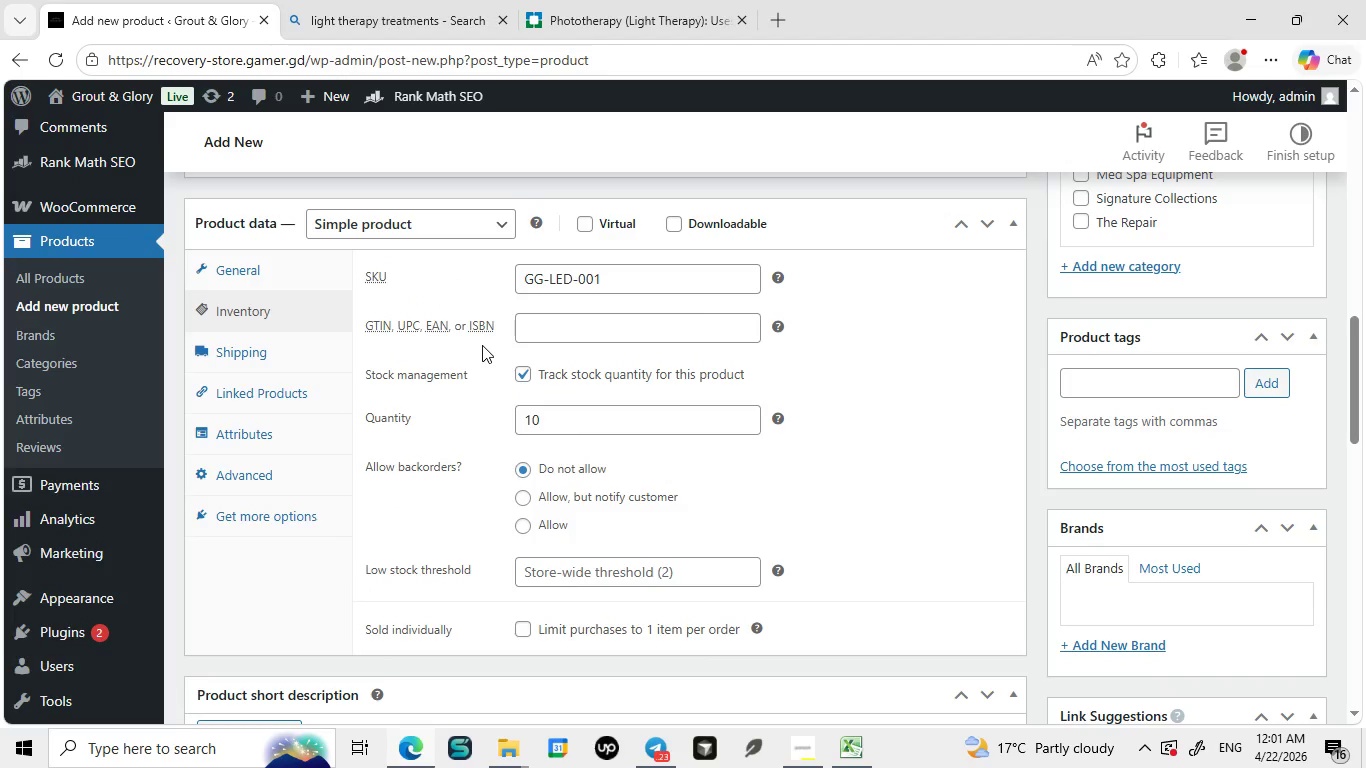 
wait(6.14)
 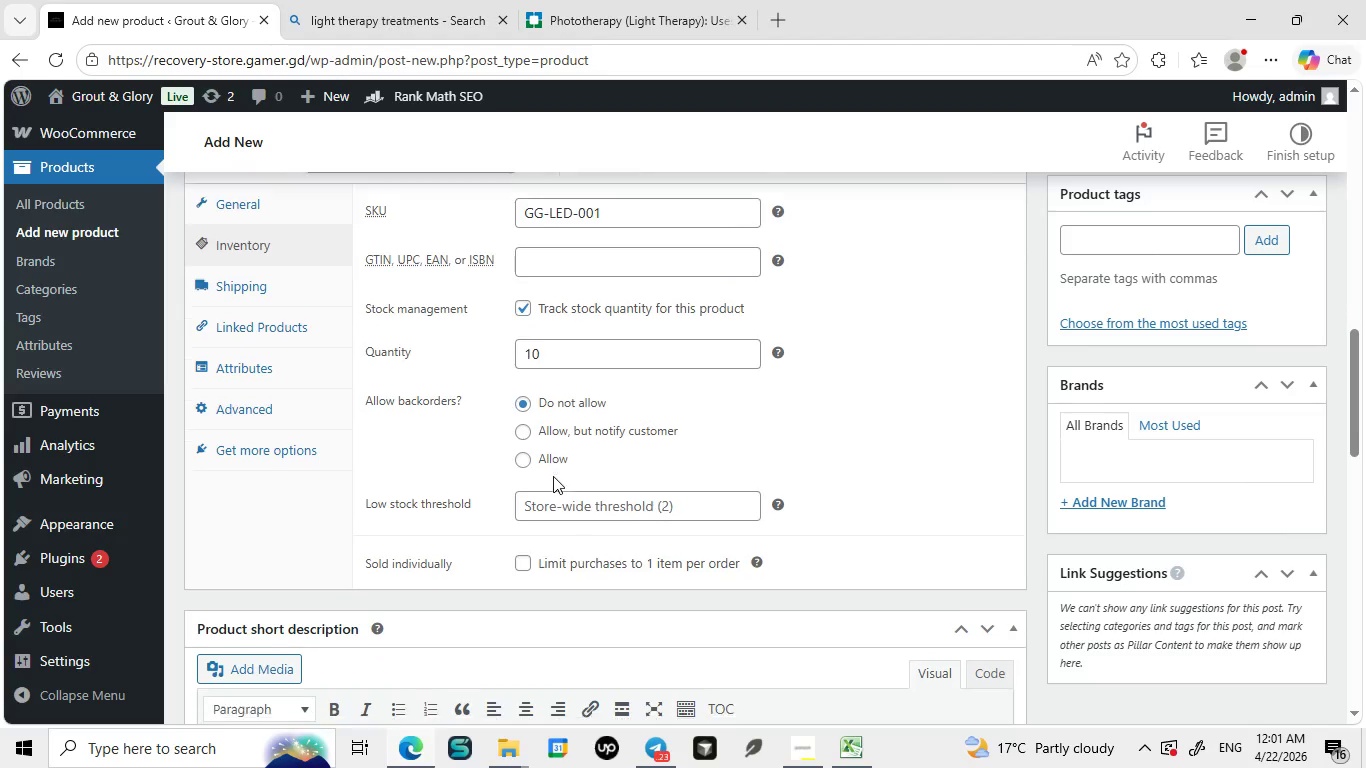 
left_click([302, 352])
 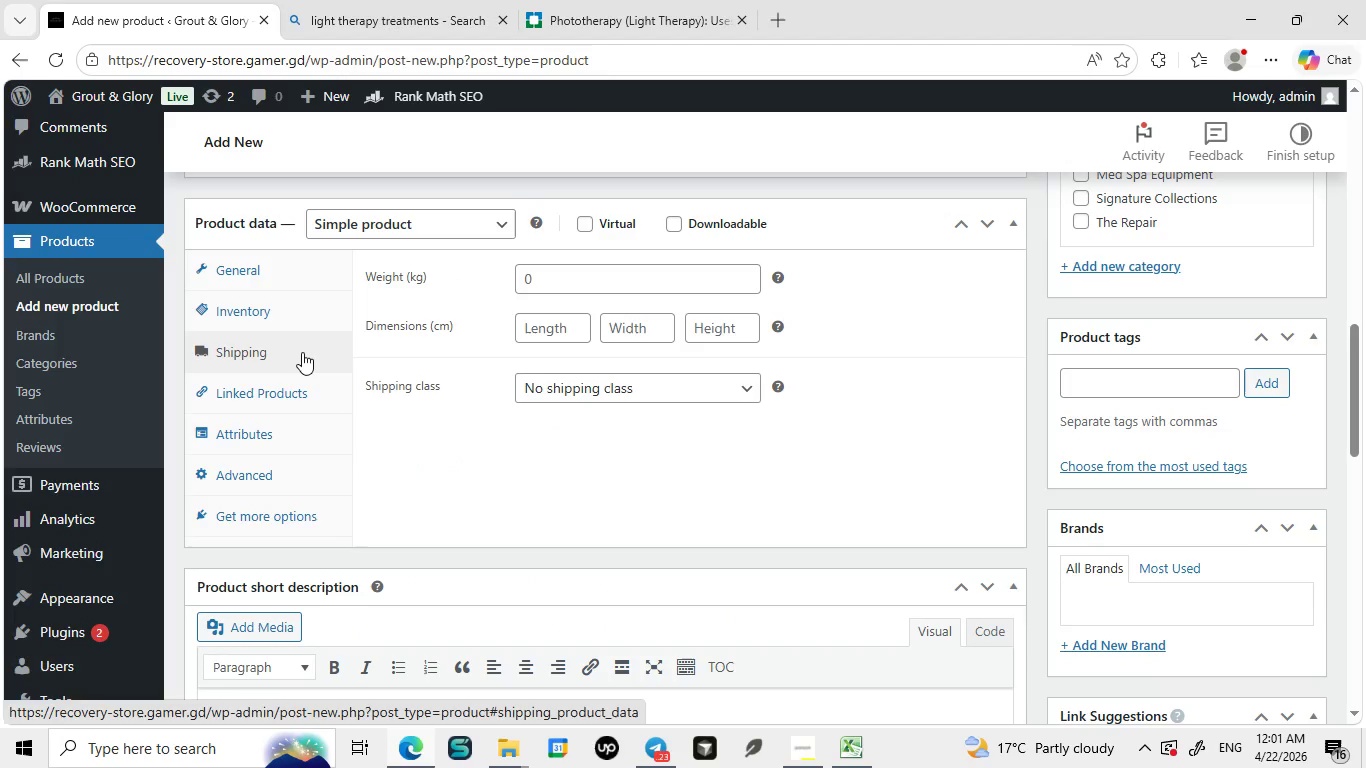 
wait(9.17)
 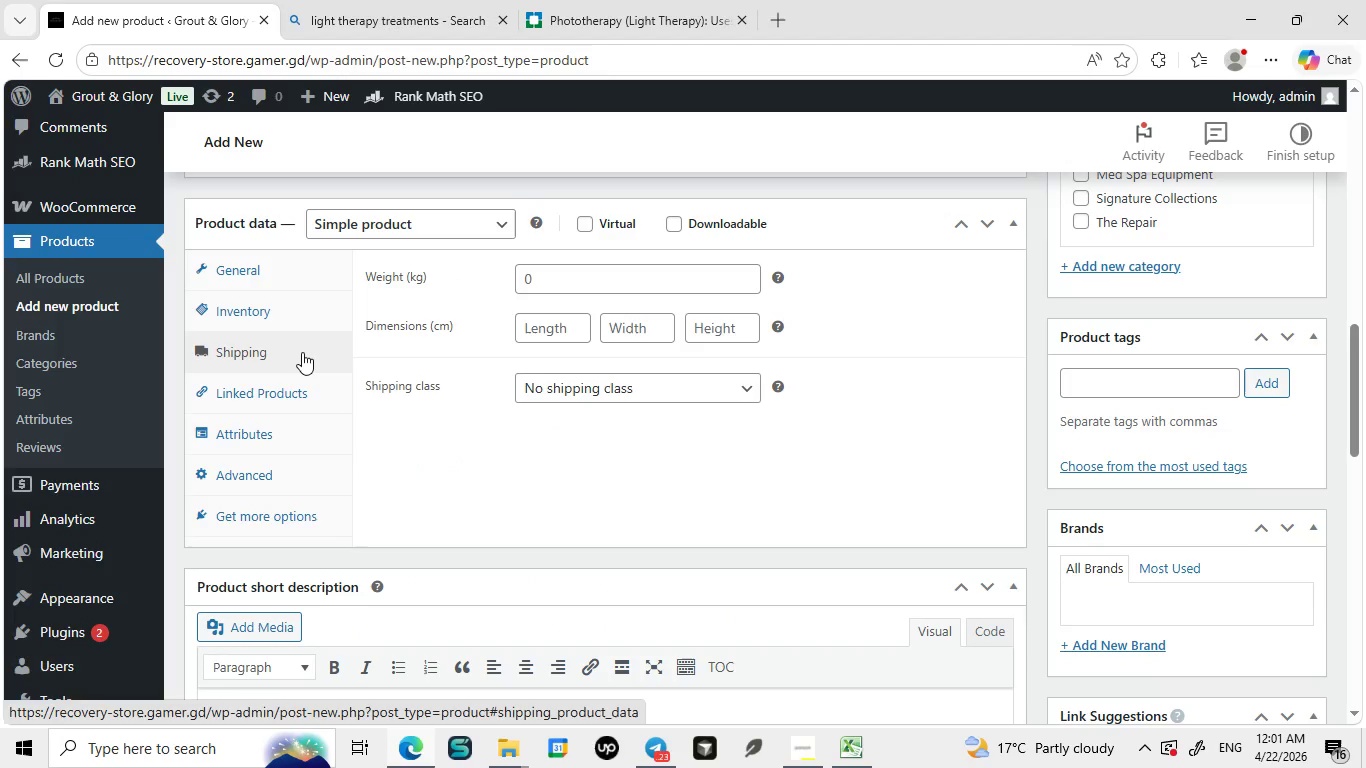 
left_click([266, 428])
 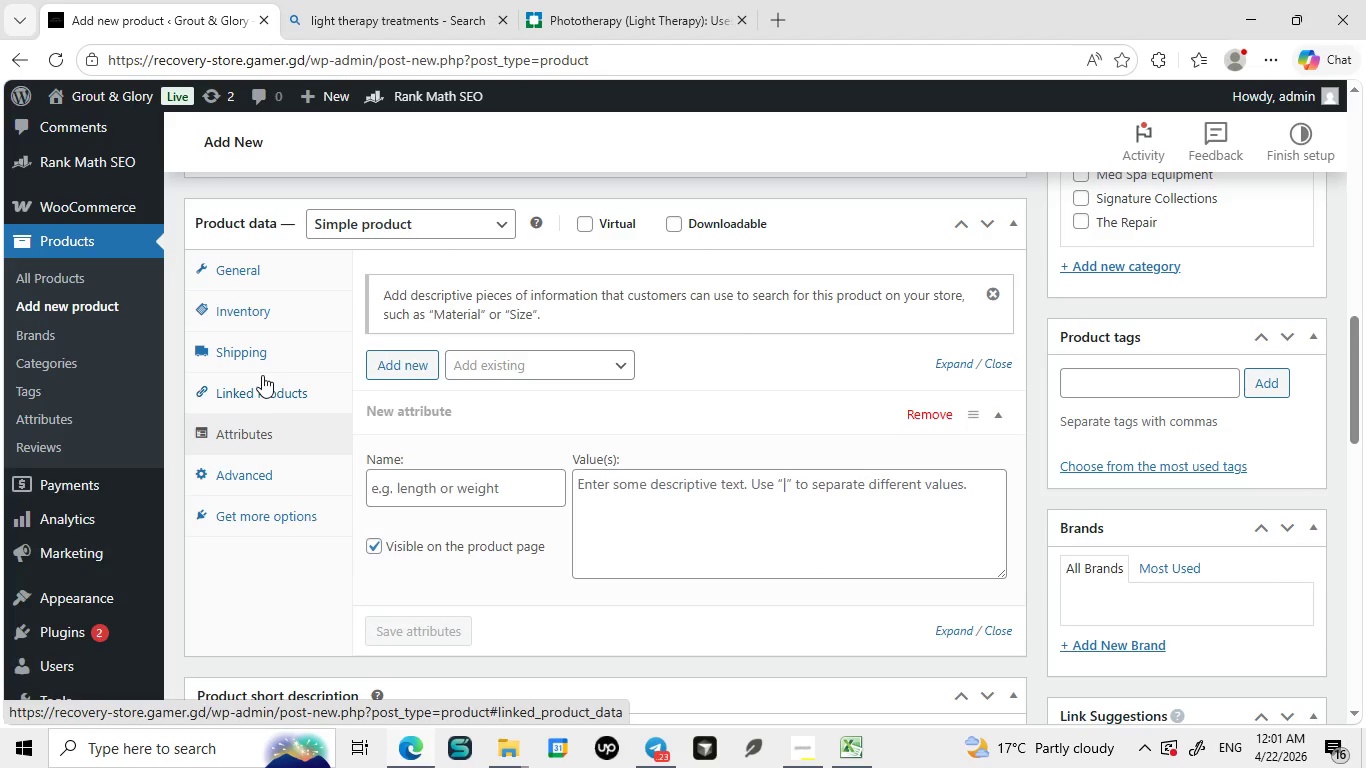 
wait(9.08)
 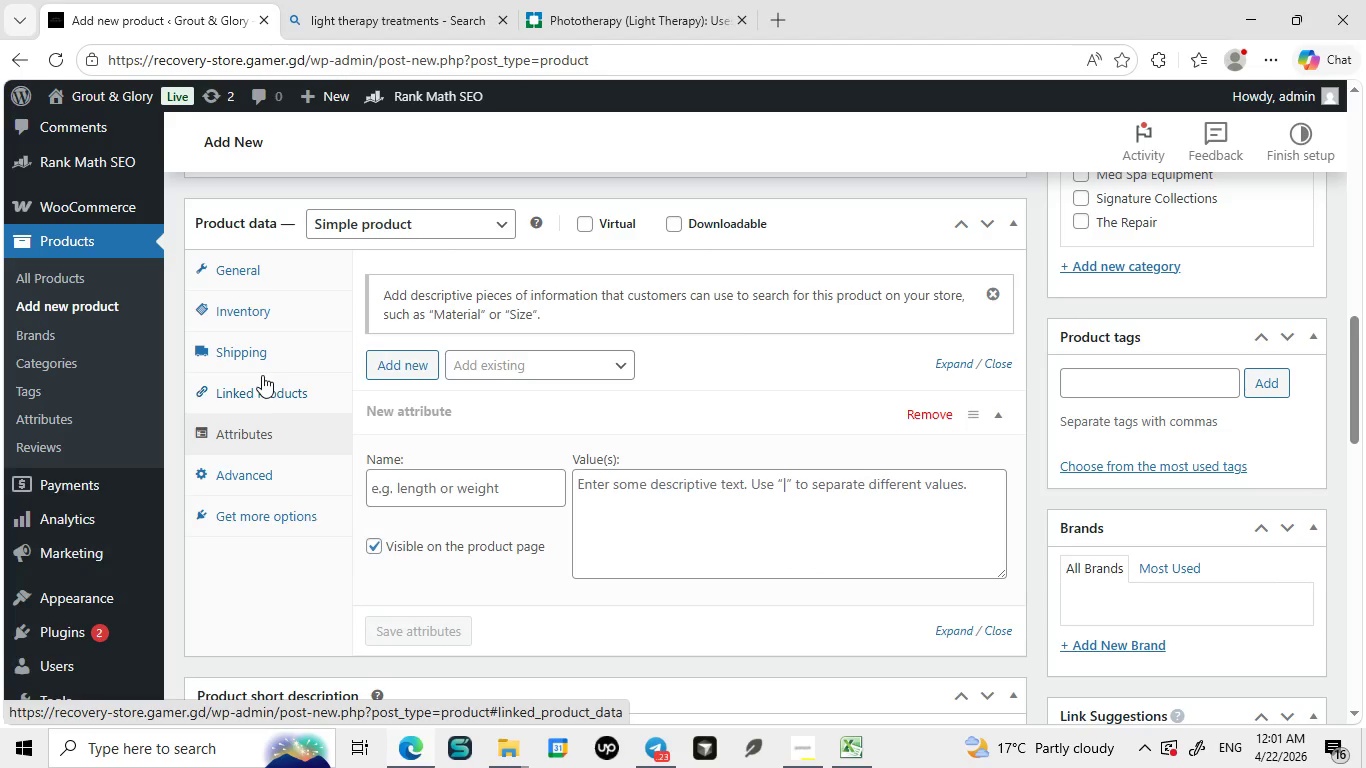 
left_click([445, 504])
 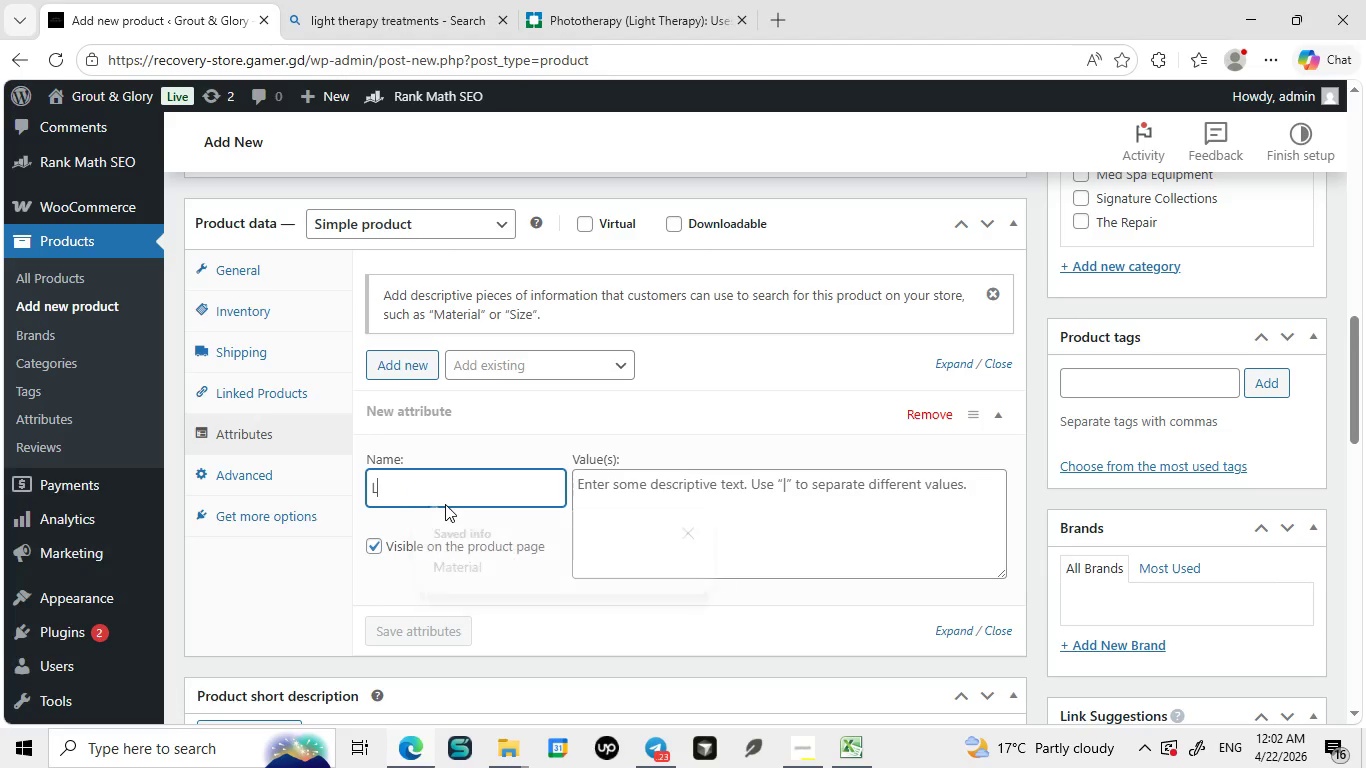 
type(Light Modes)
 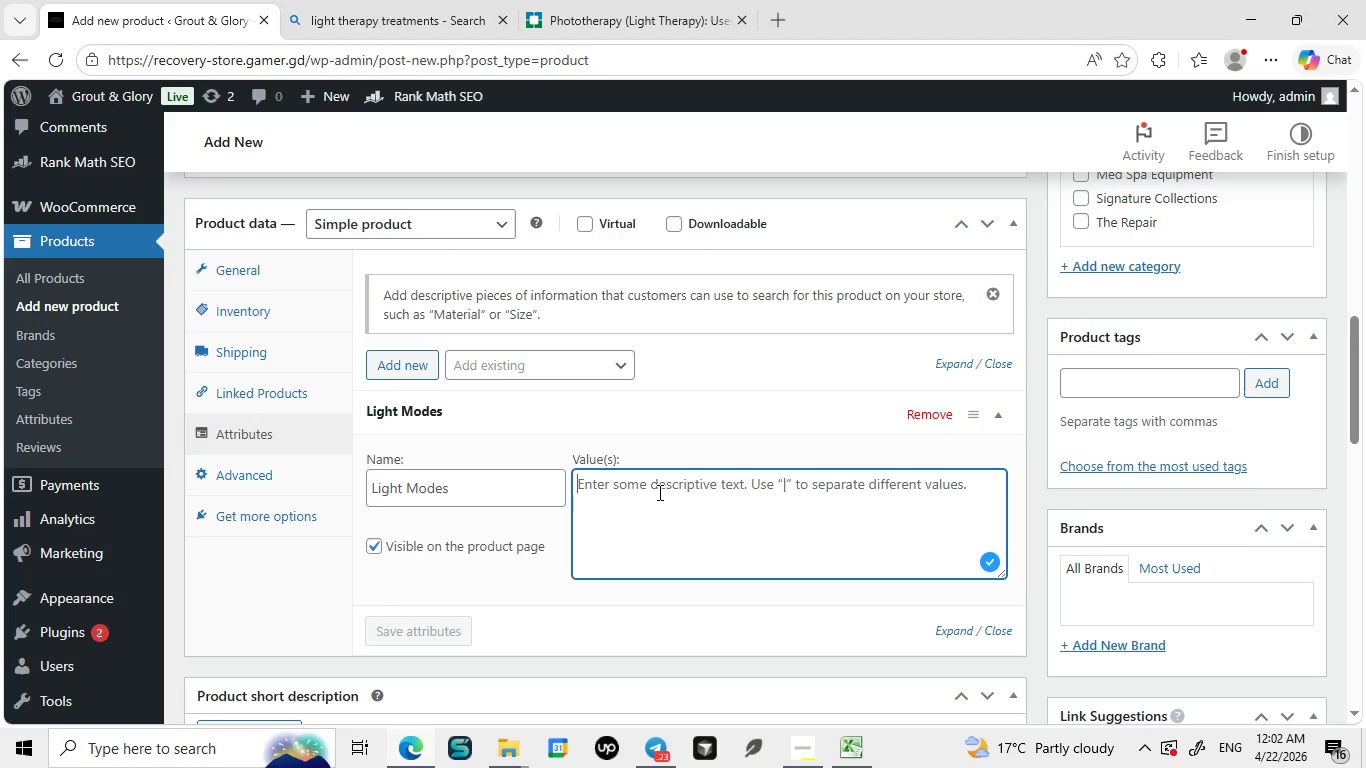 
left_click([658, 492])
 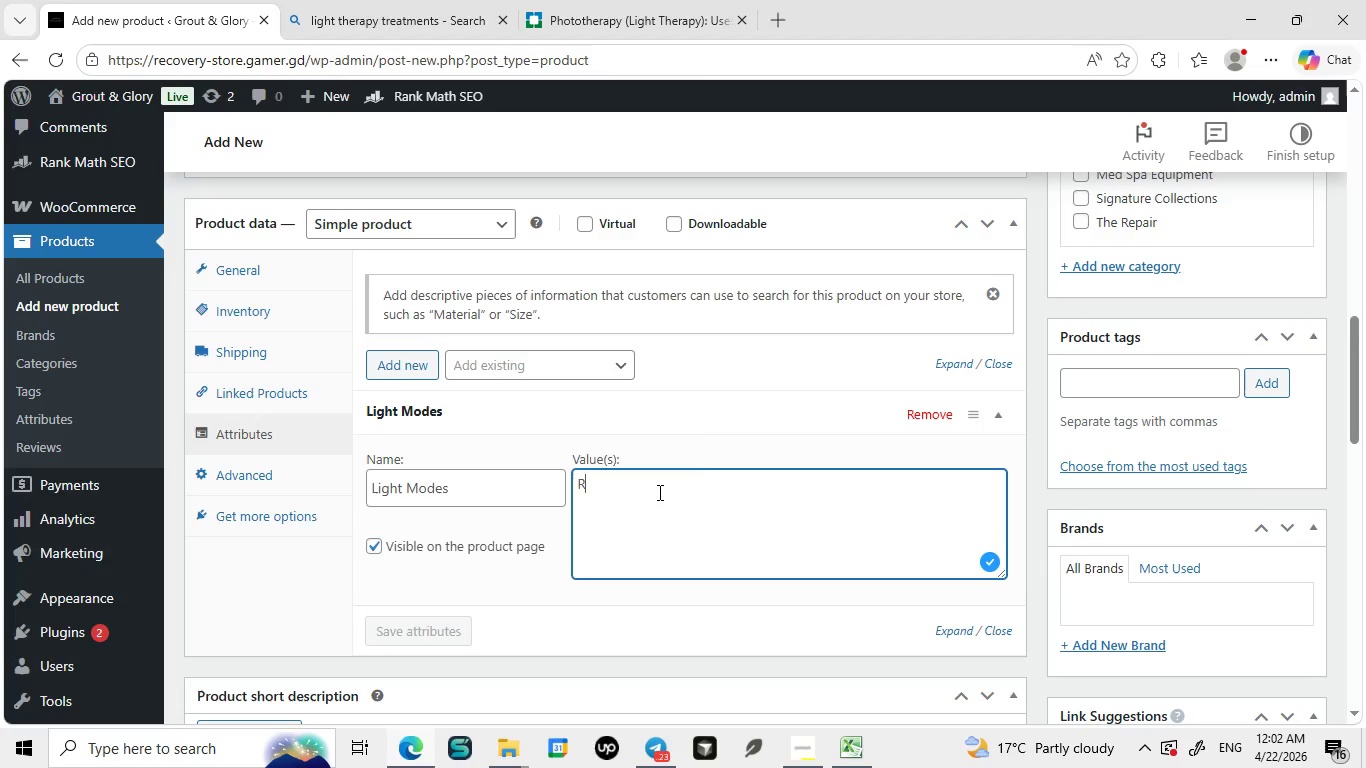 
type(Red,Blue, Green)
 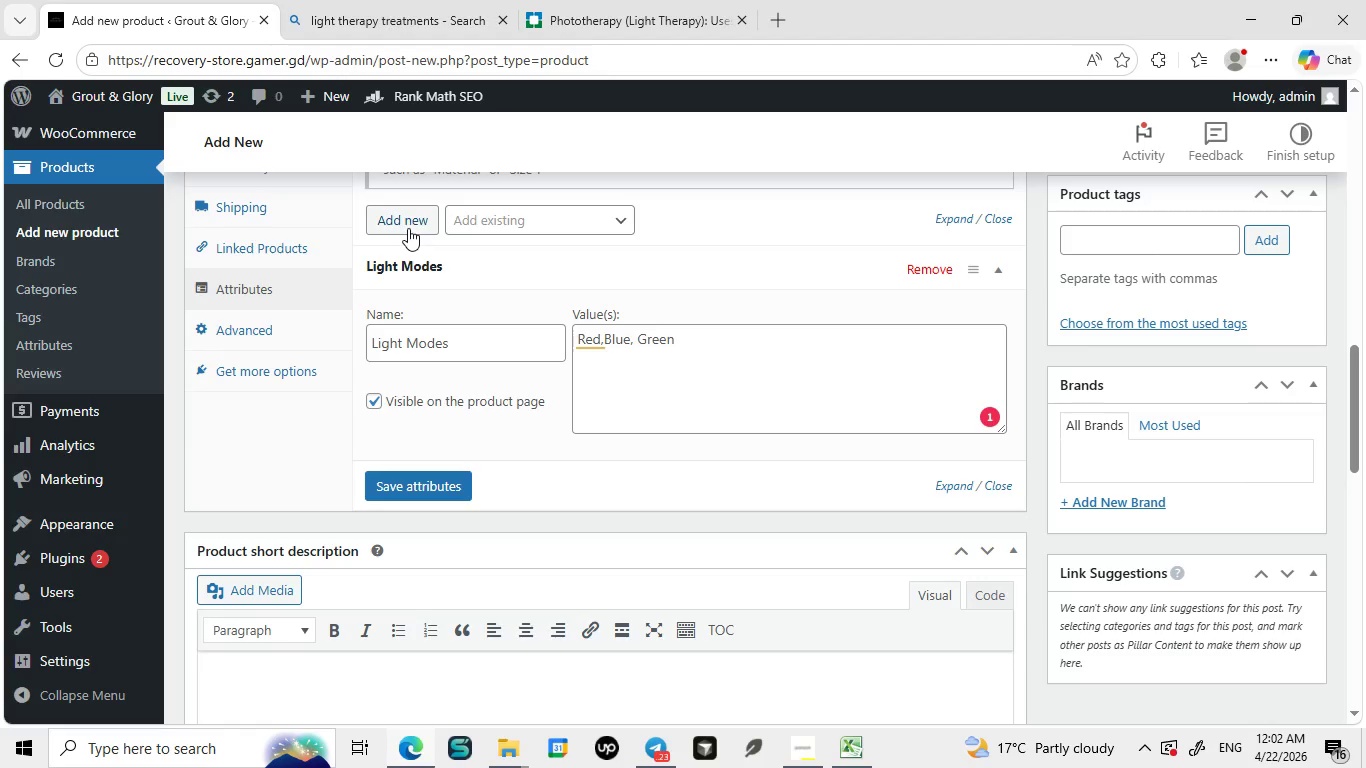 
left_click([408, 228])
 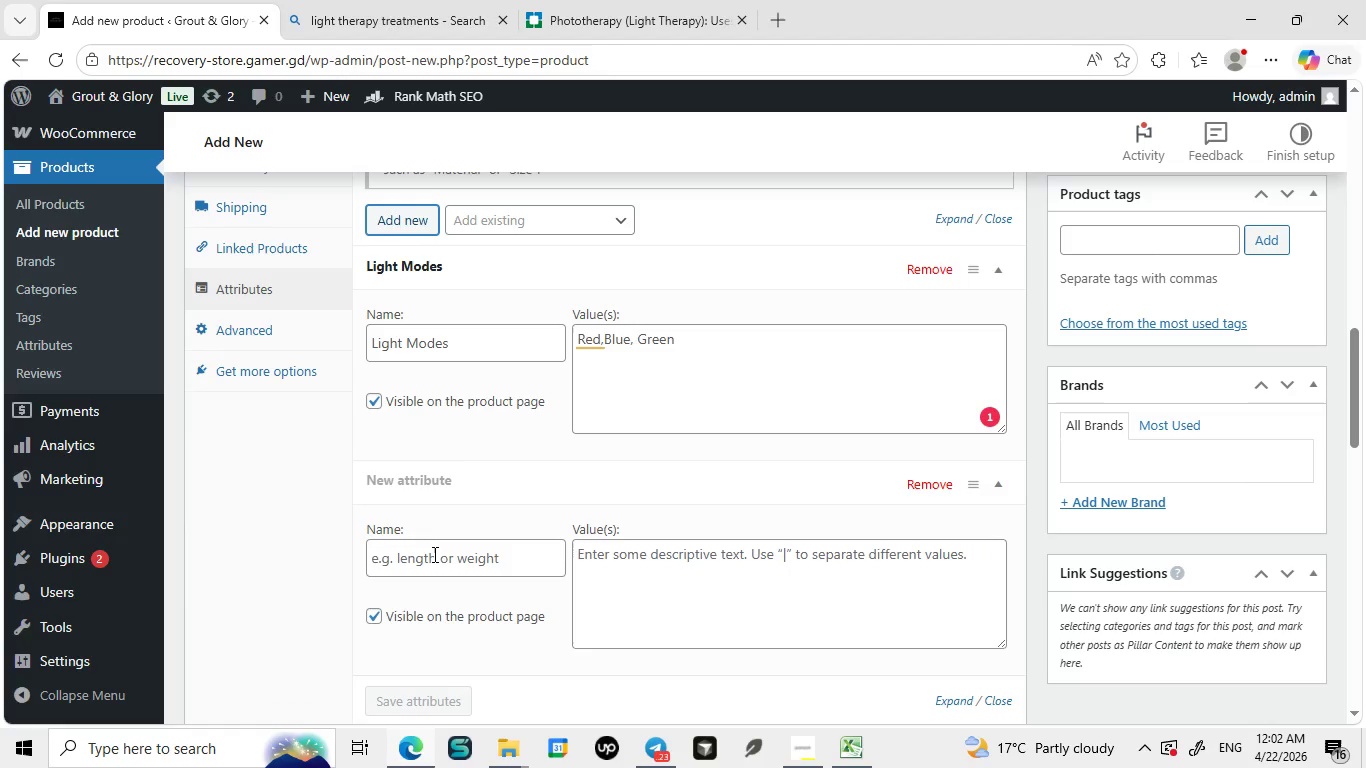 
left_click([433, 555])
 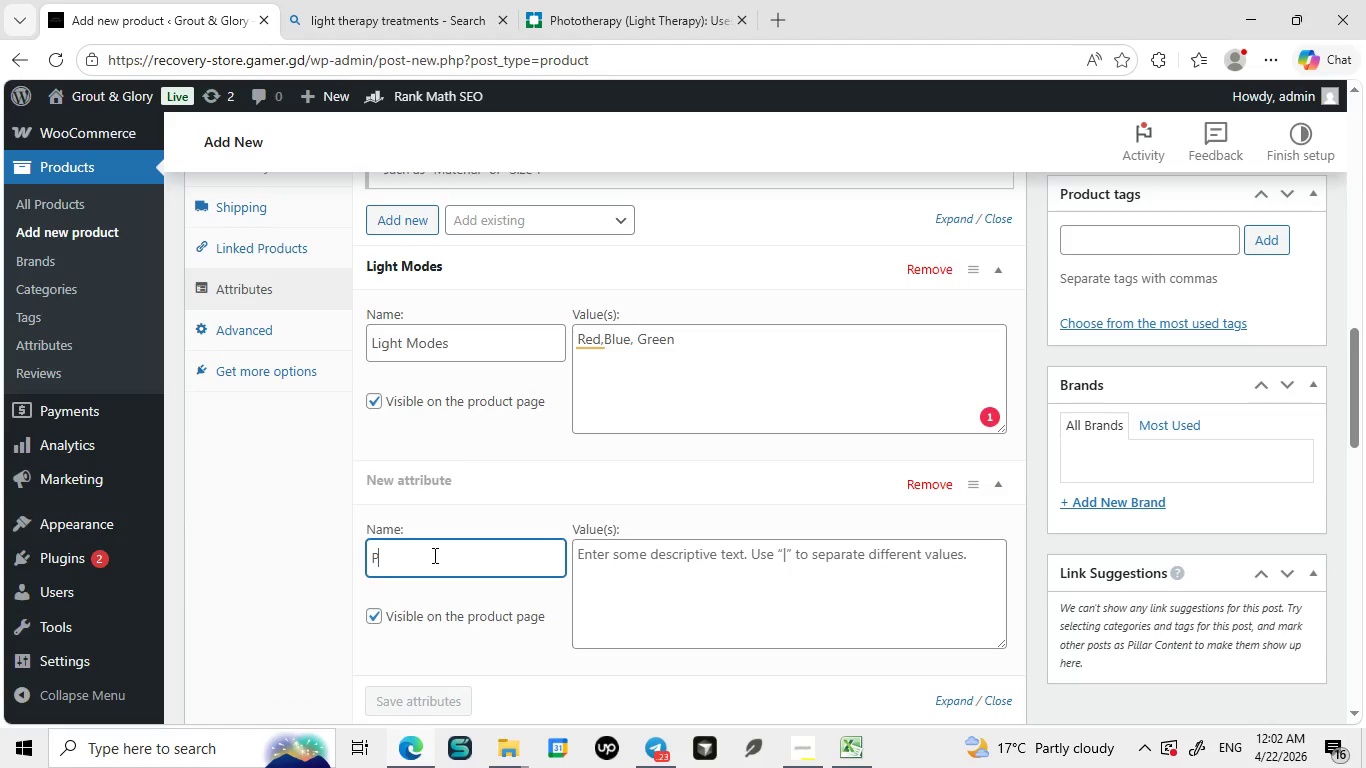 
type(Power)
 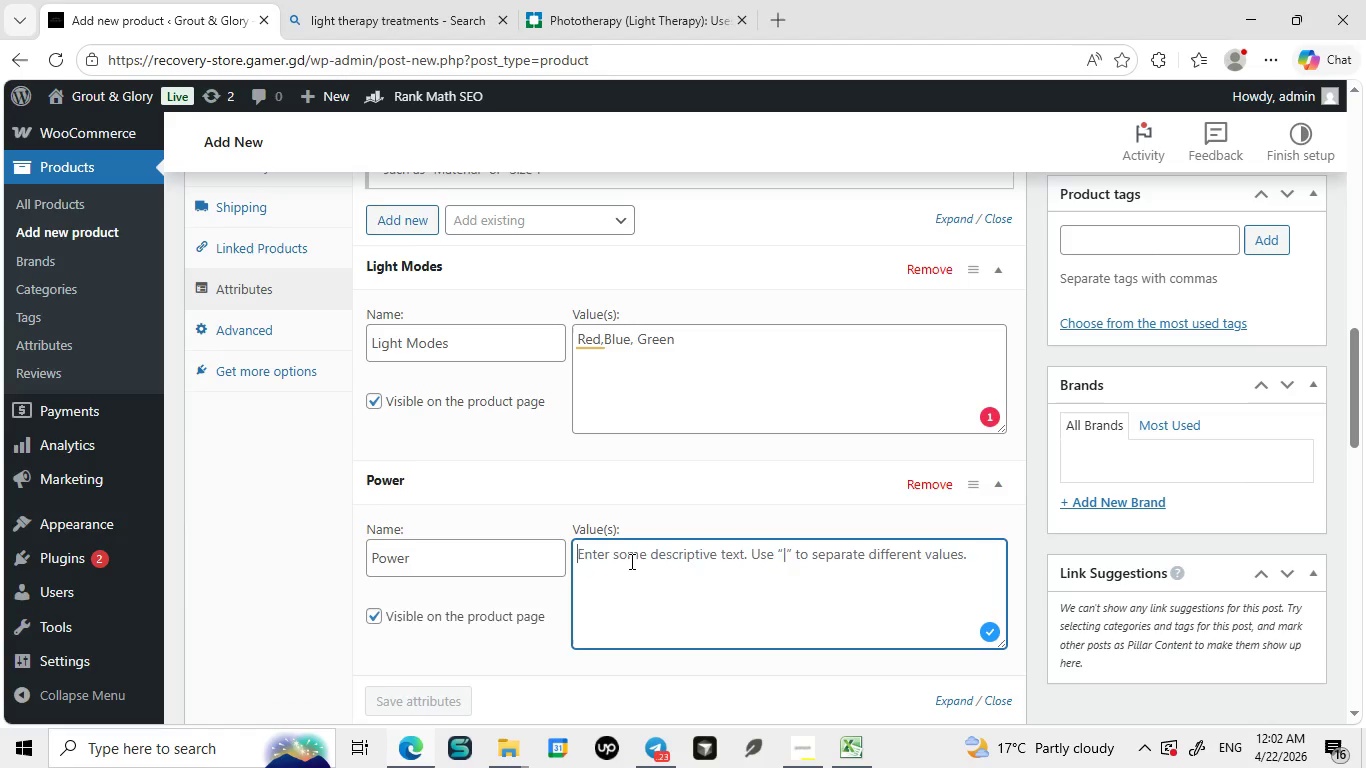 
left_click([630, 561])
 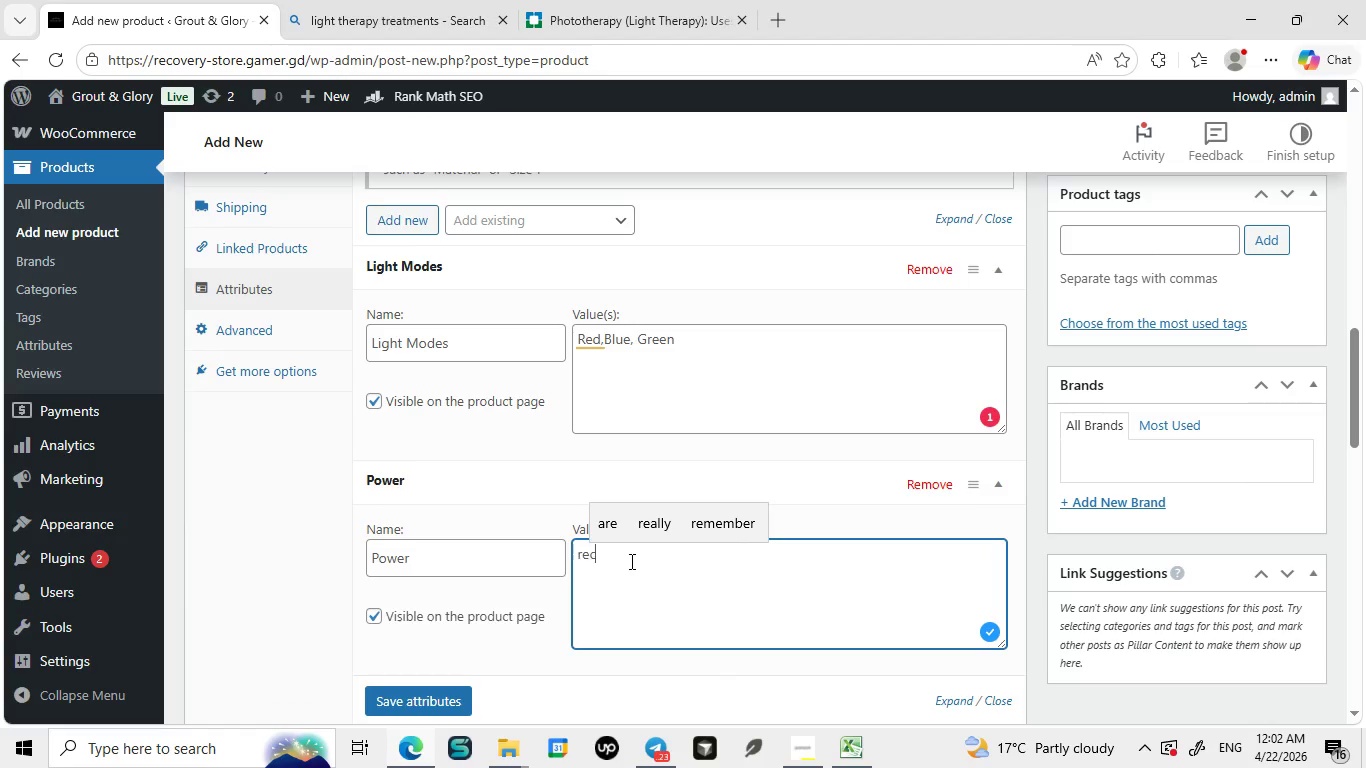 
type(rechr)
key(Backspace)
type(ar)
 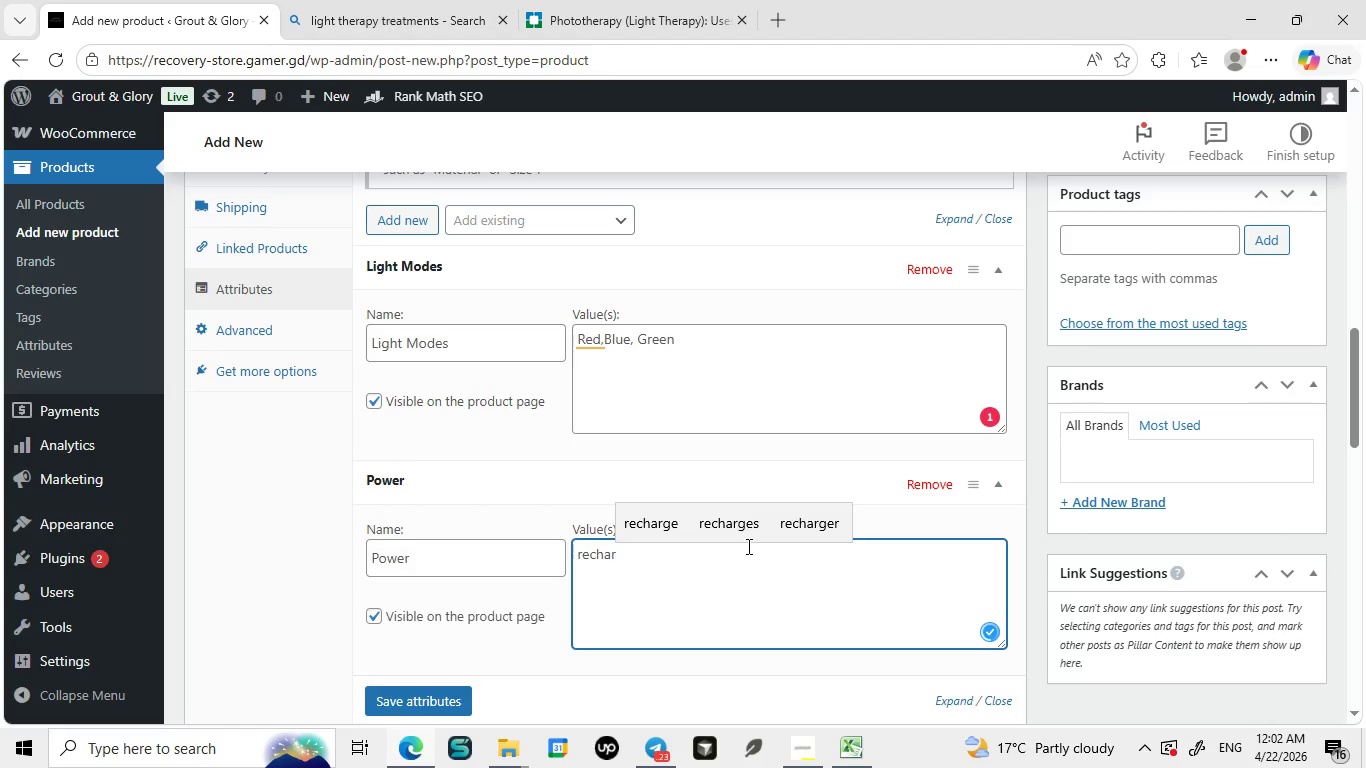 
type(geab)
 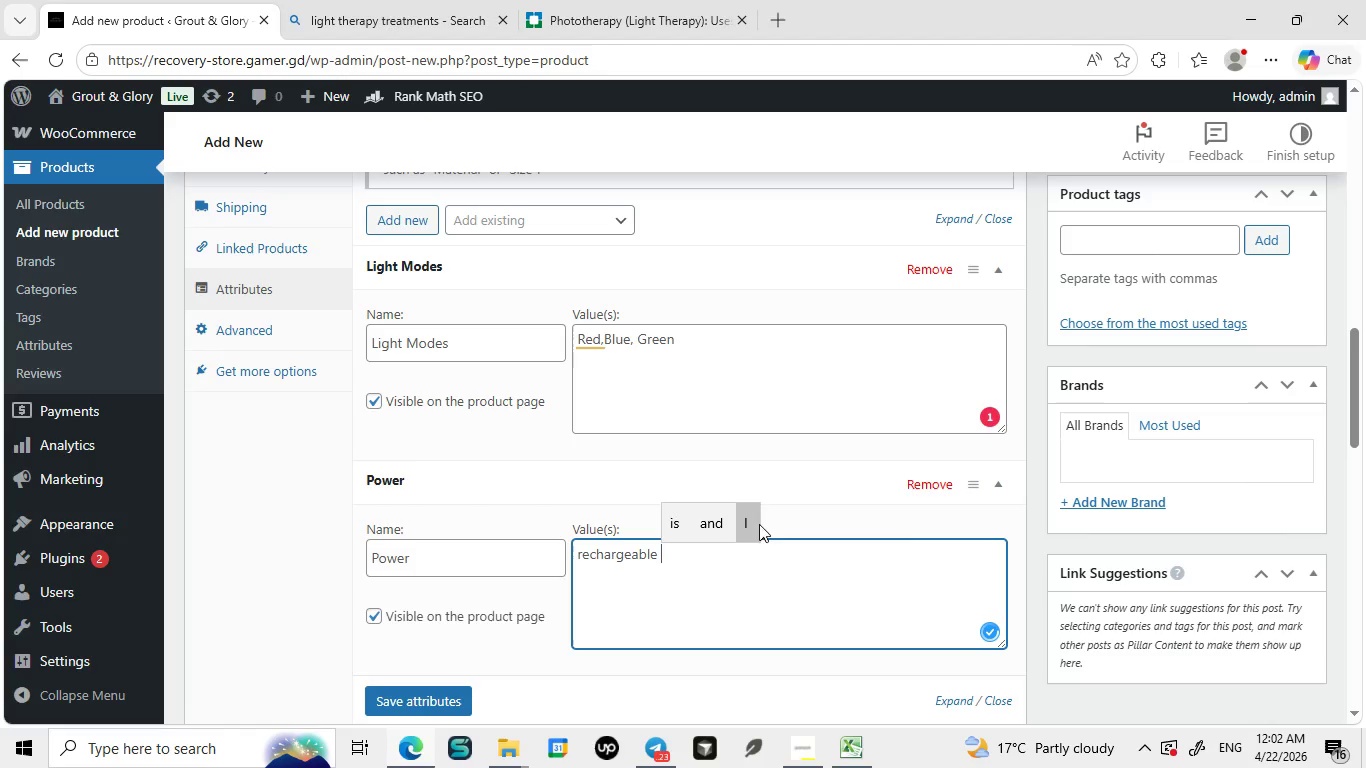 
left_click([759, 524])
 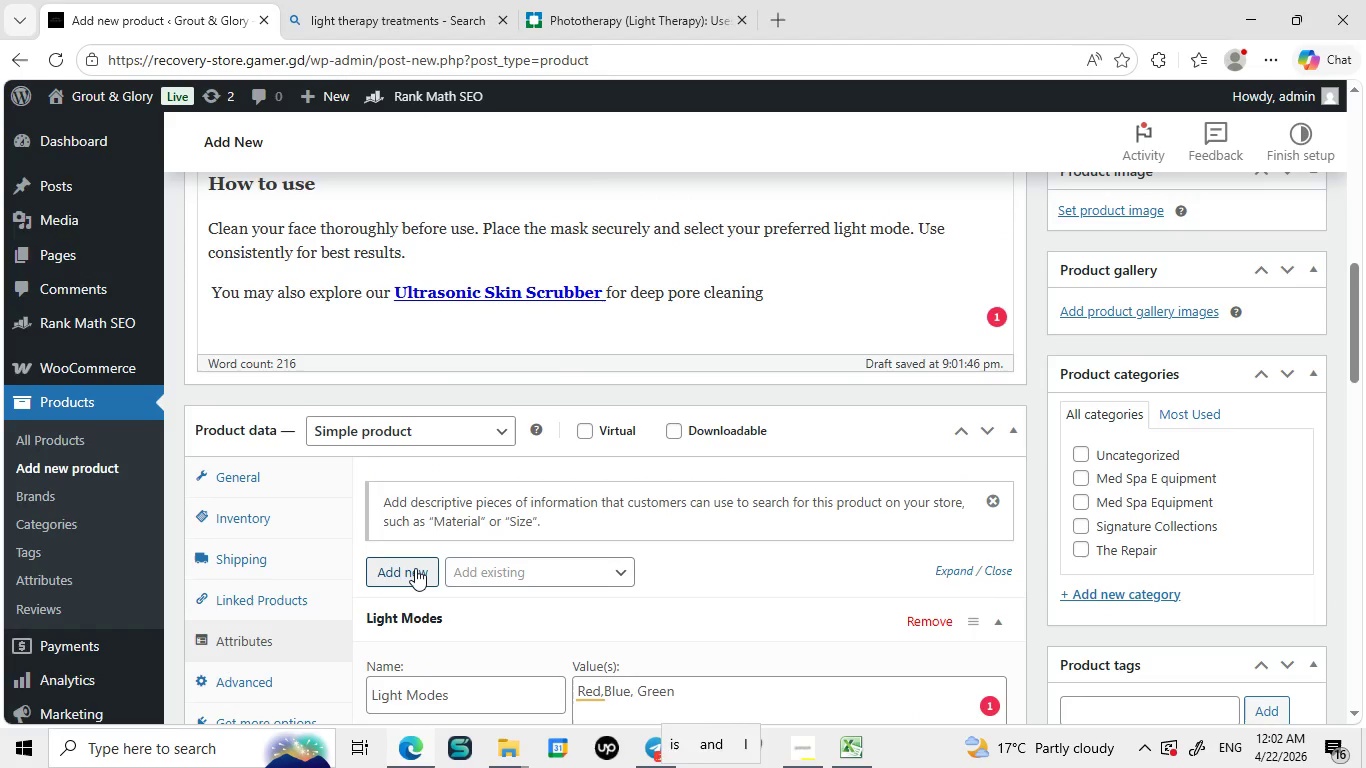 
left_click([415, 568])
 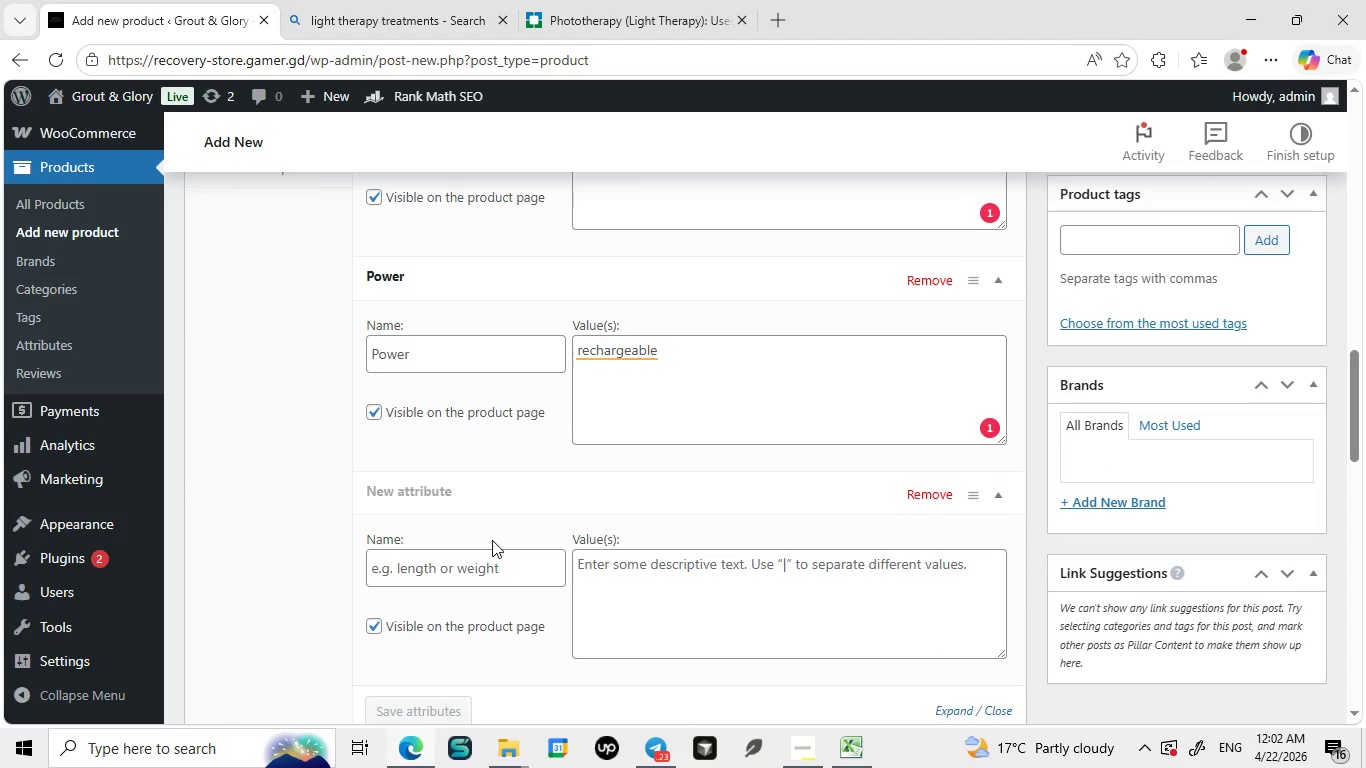 
left_click([455, 576])
 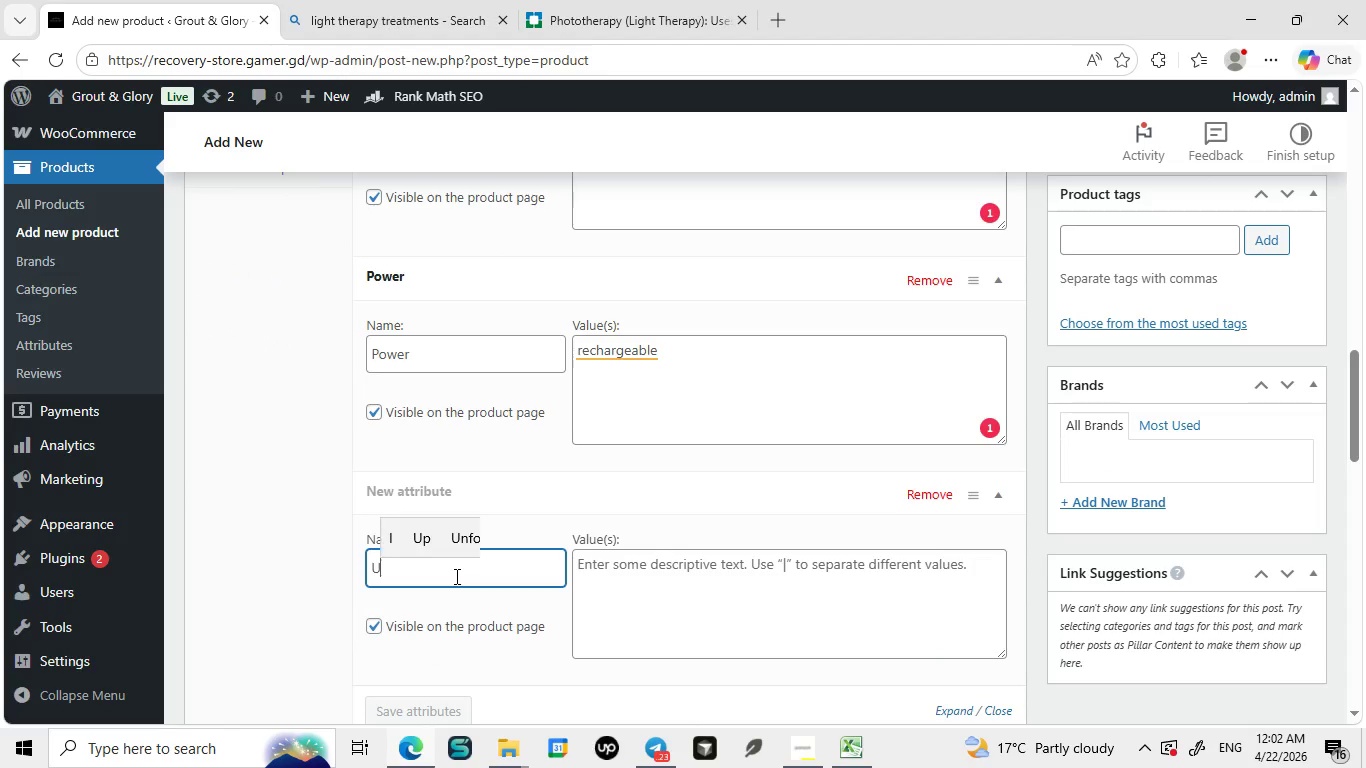 
type(Usae)
key(Backspace)
type(ge)
 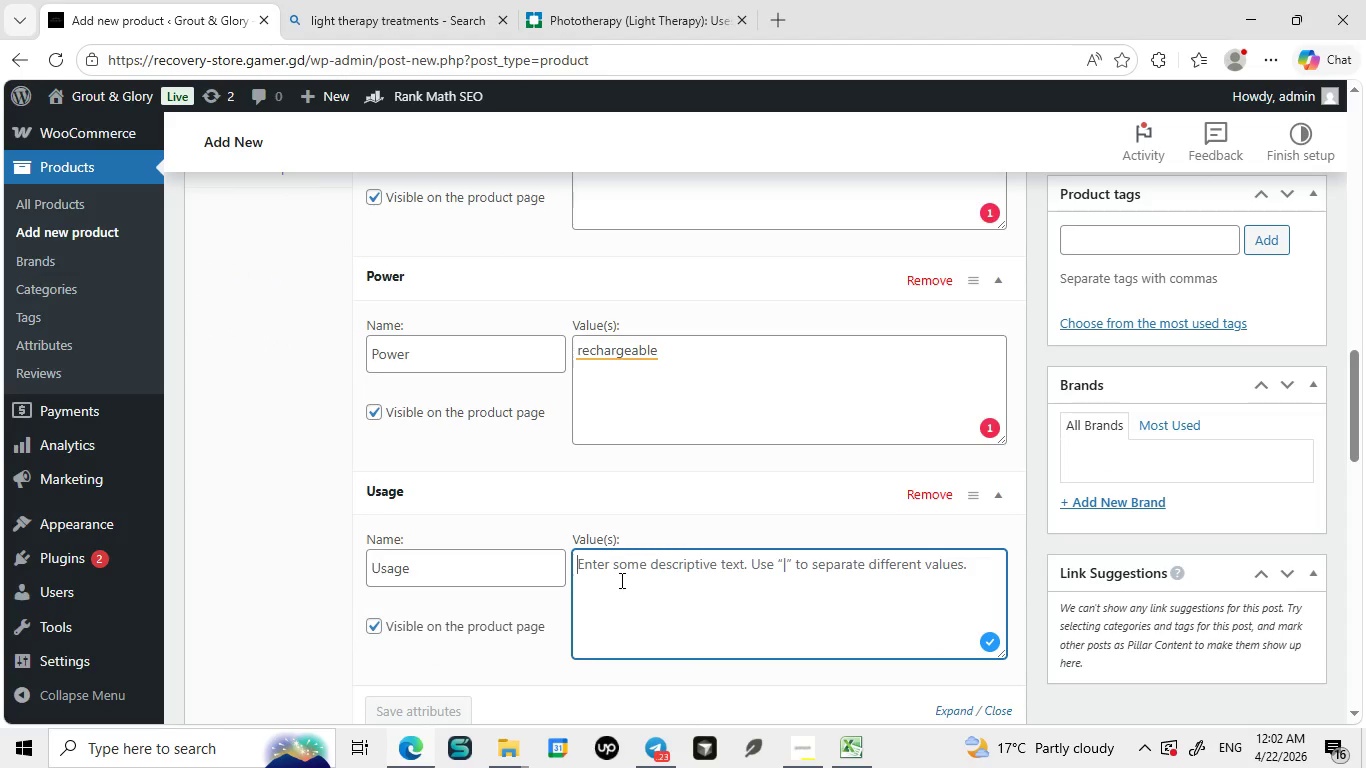 
left_click([620, 580])
 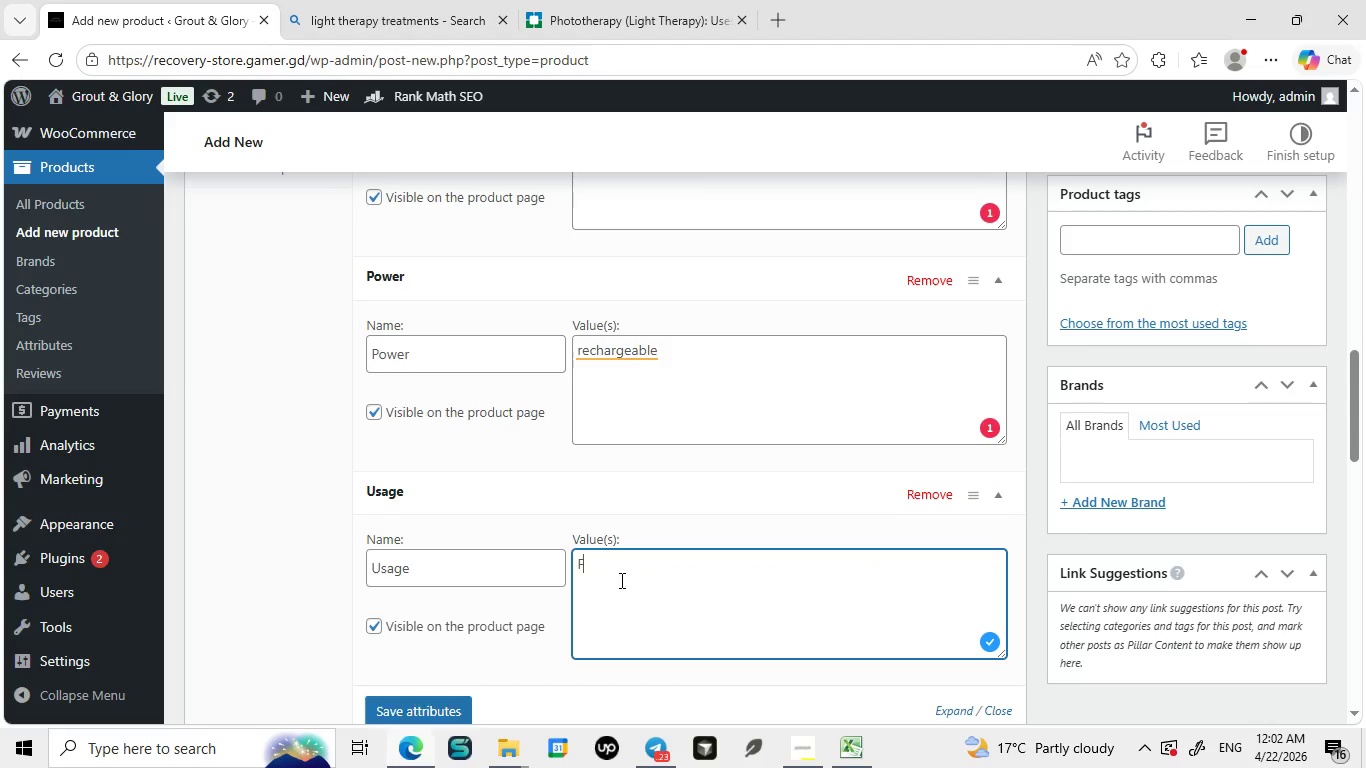 
type(Facial Treatment)
 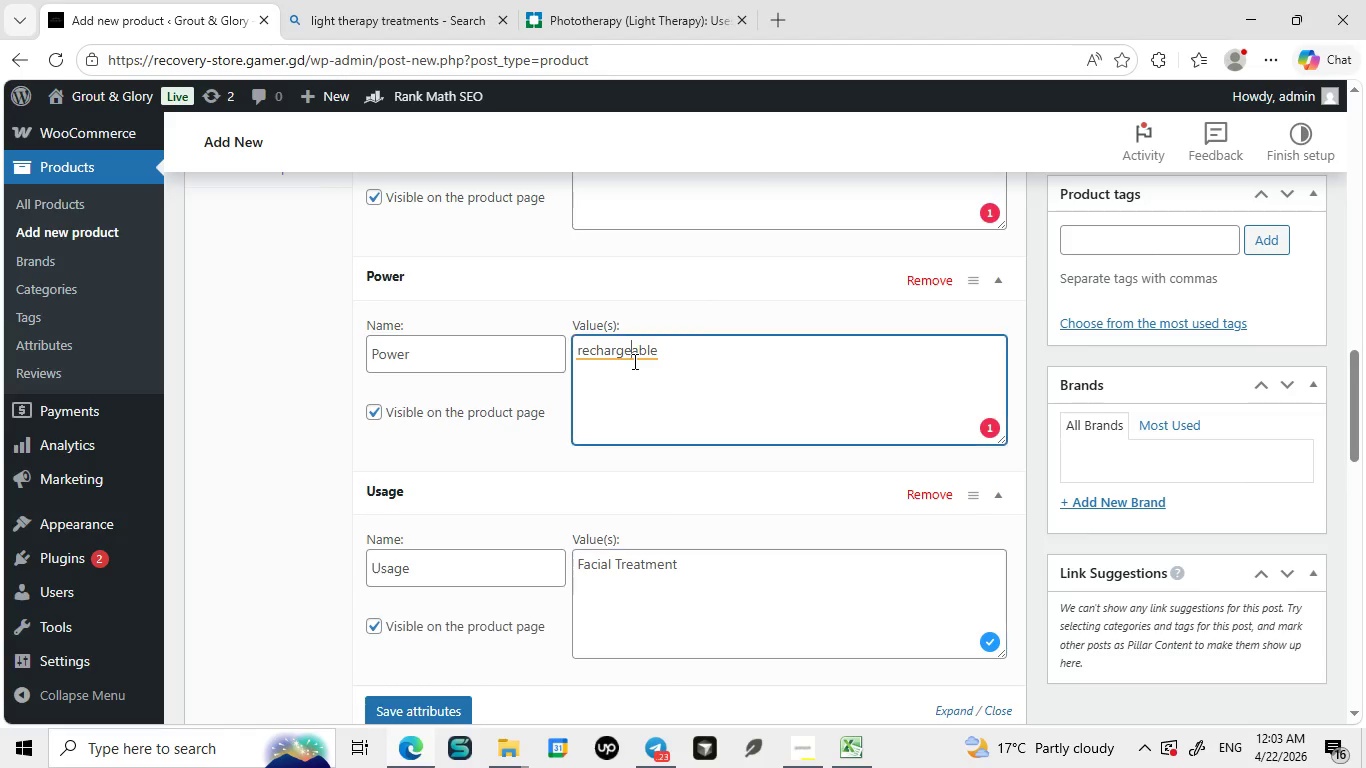 
left_click([633, 361])
 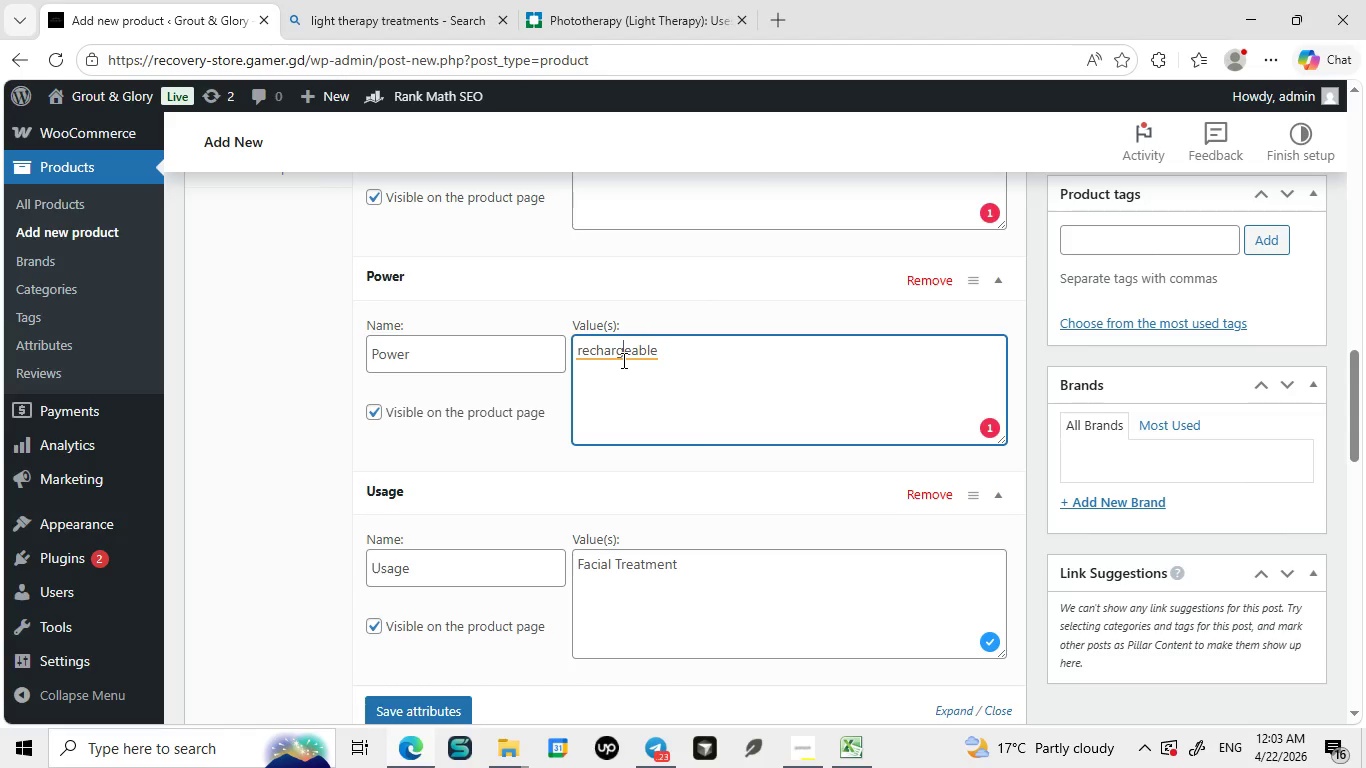 
left_click([622, 360])
 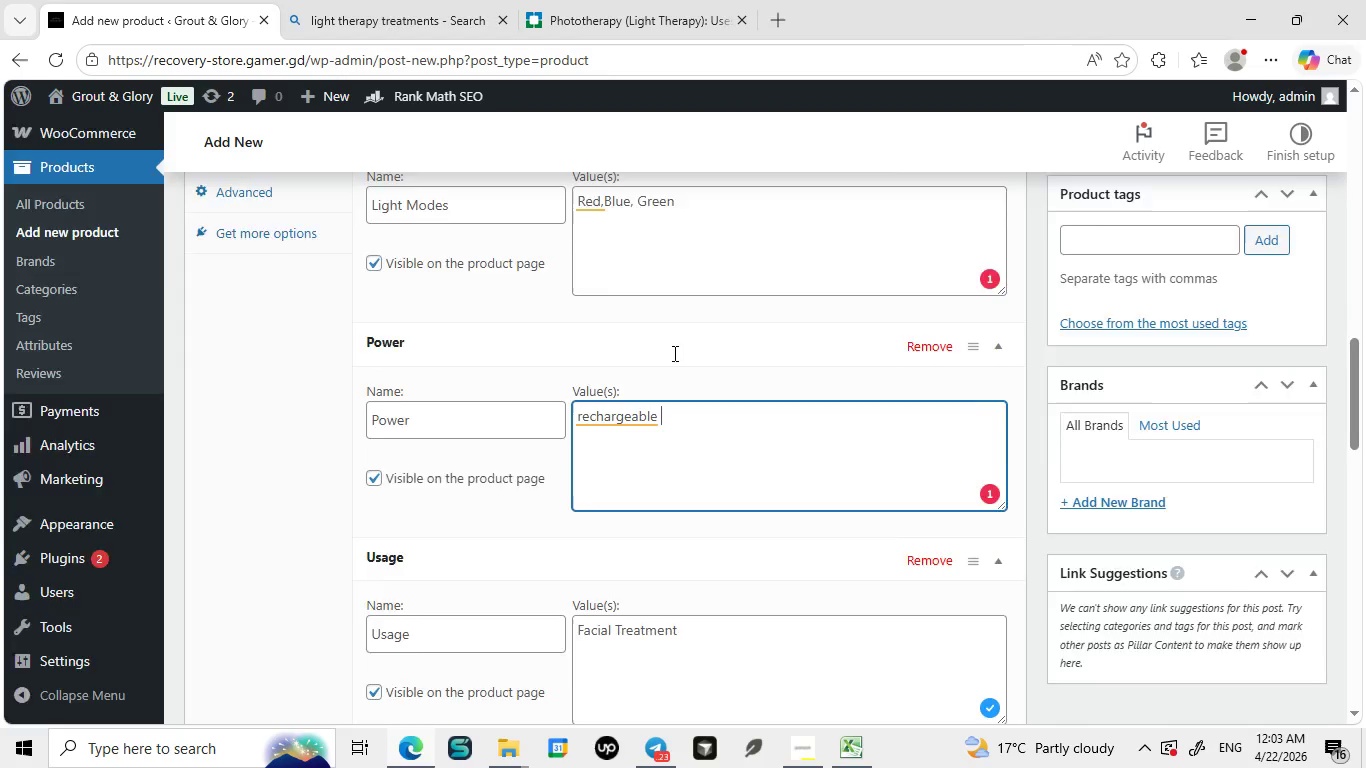 
left_click([673, 353])
 